 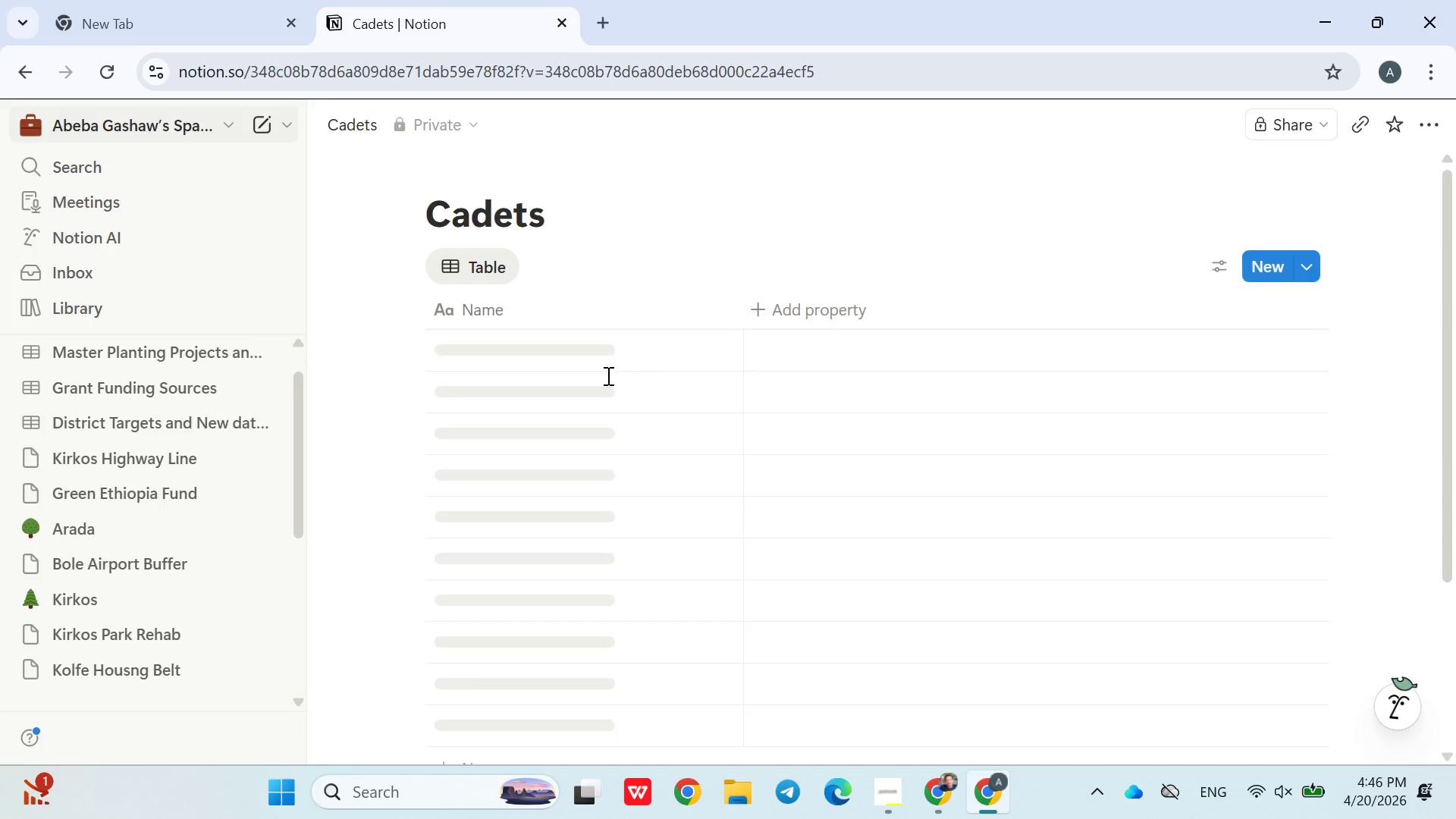 
left_click([512, 360])
 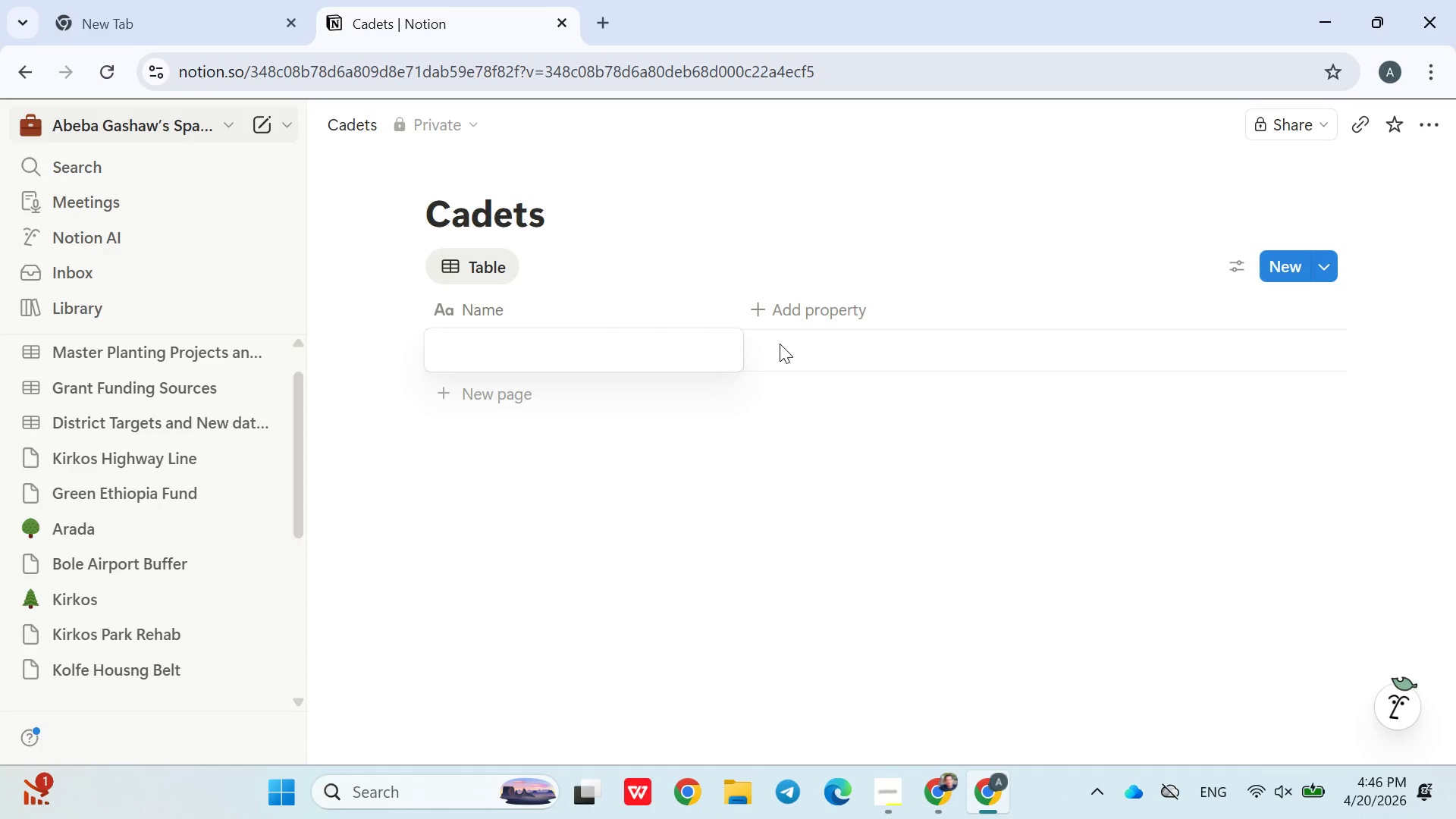 
wait(6.69)
 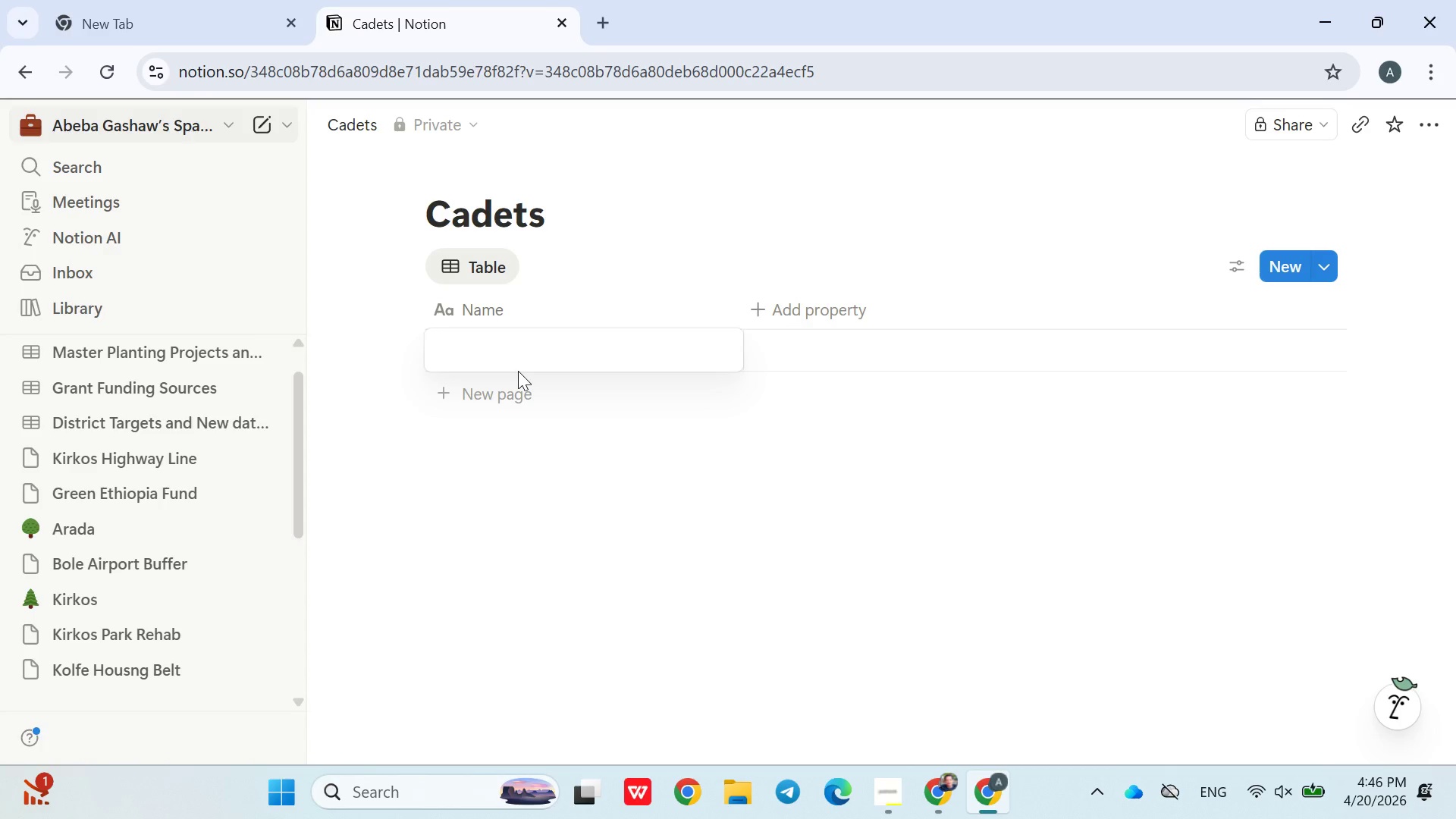 
double_click([497, 308])
 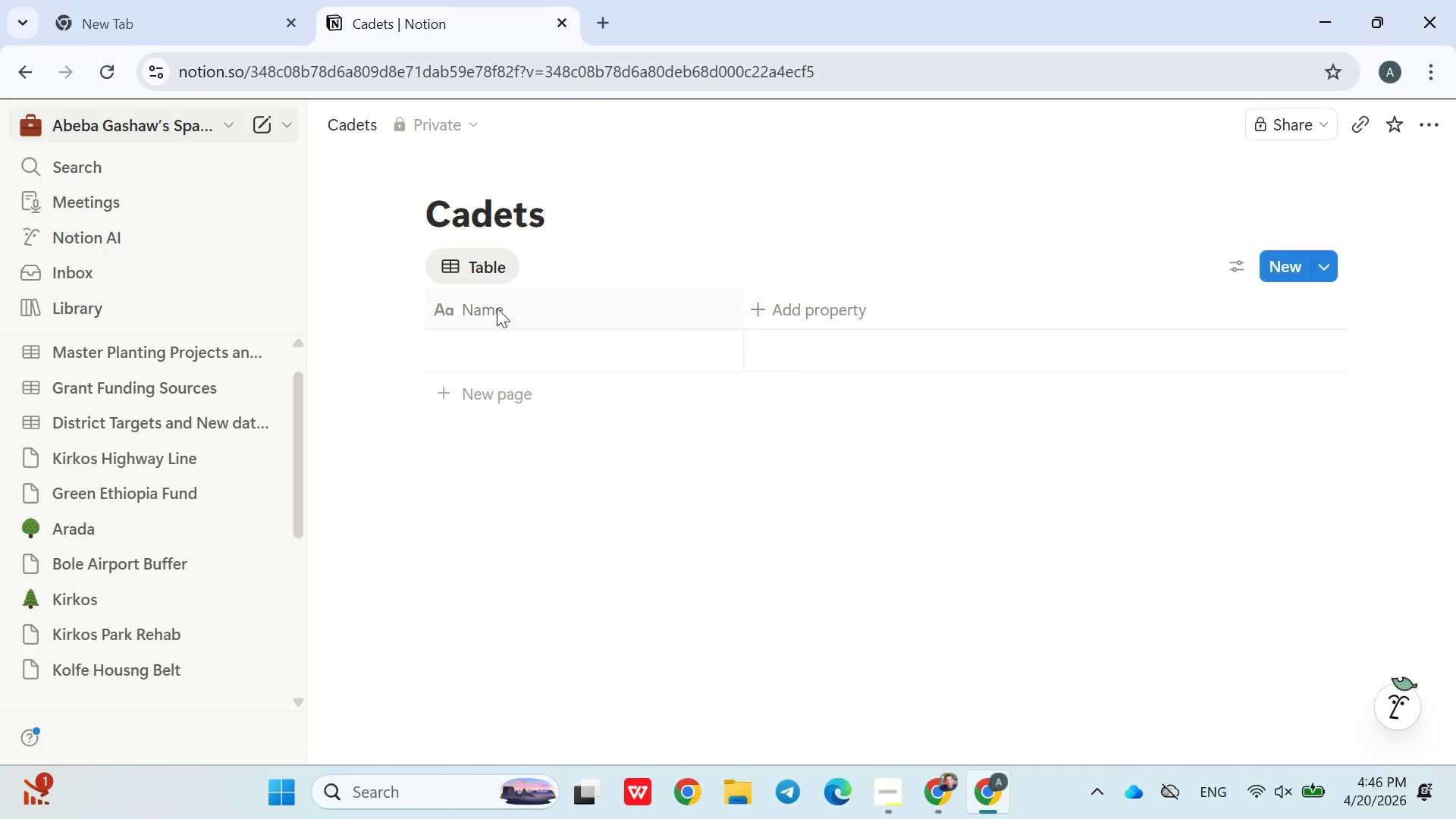 
left_click_drag(start_coordinate=[497, 308], to_coordinate=[489, 307])
 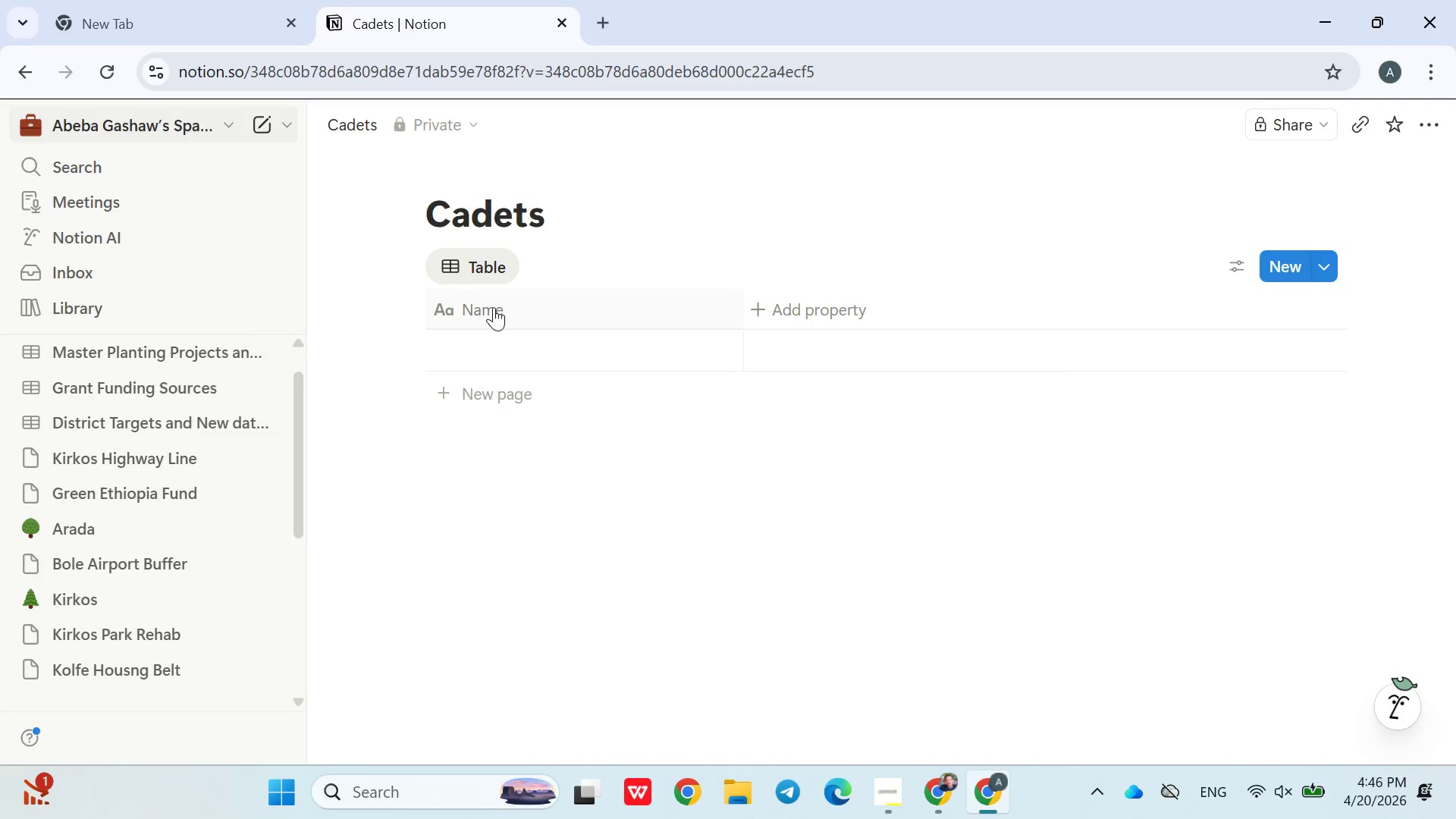 
left_click([506, 307])
 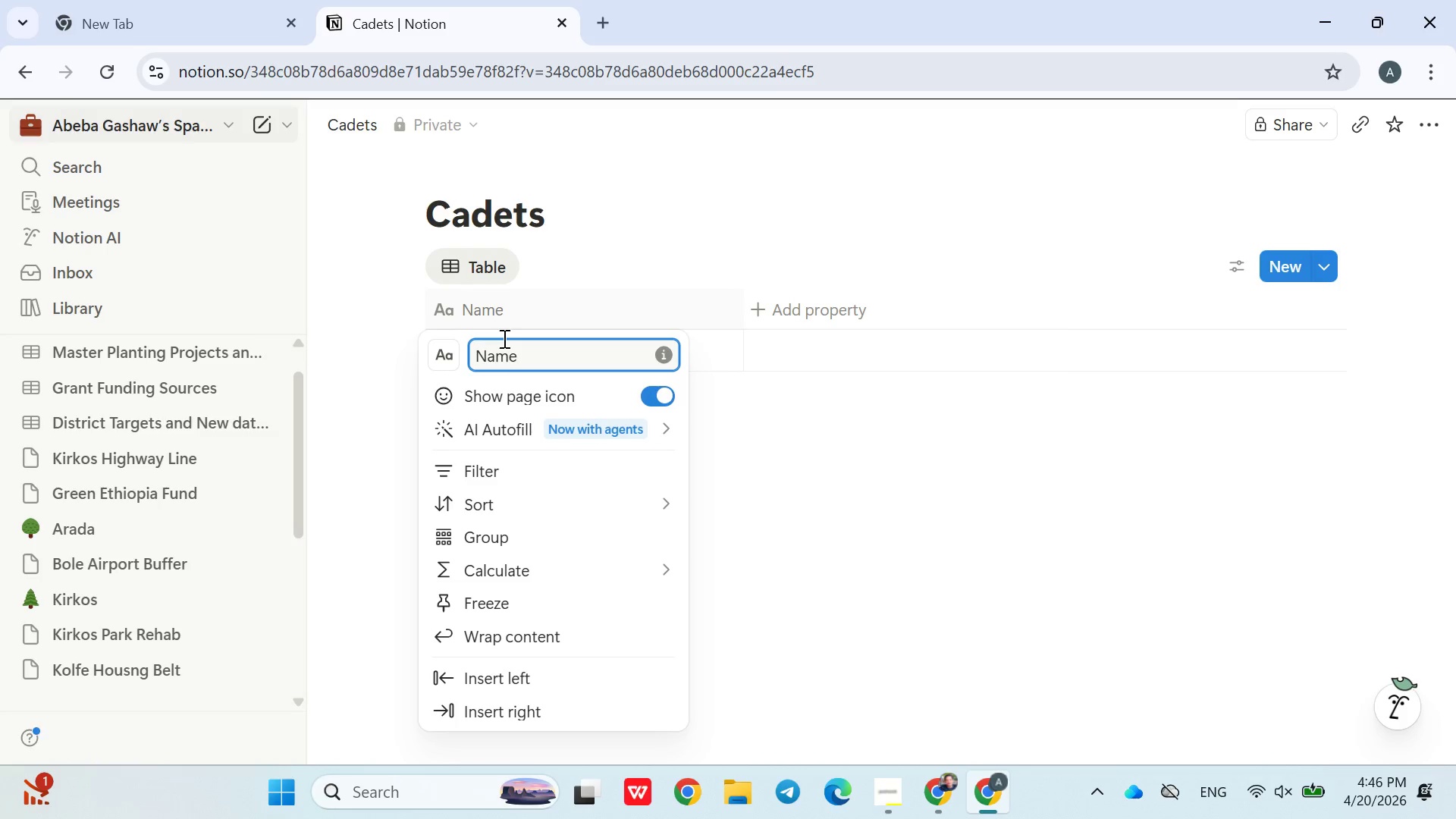 
hold_key(key=Backspace, duration=0.86)
 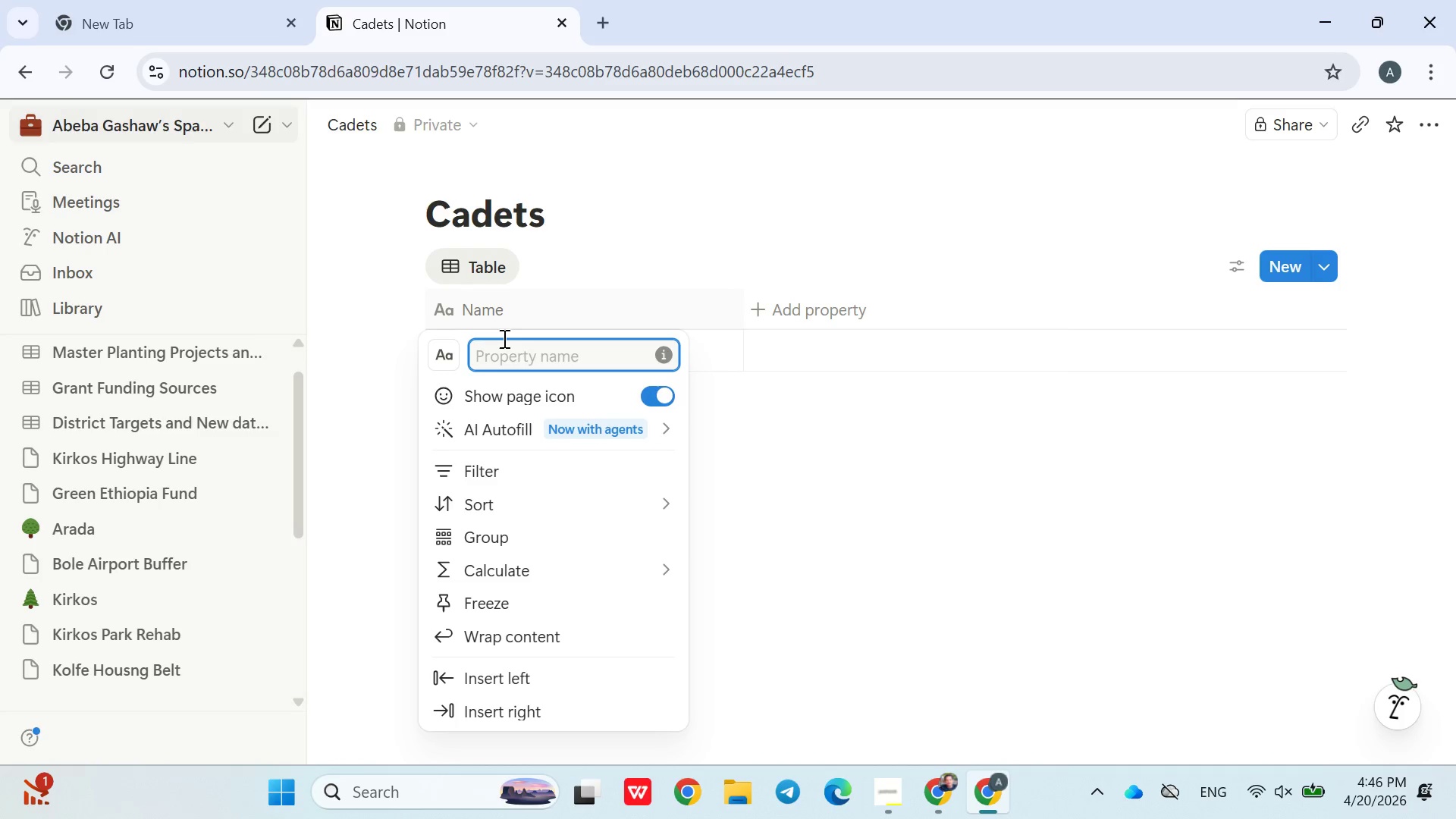 
type(Cadet ID)
 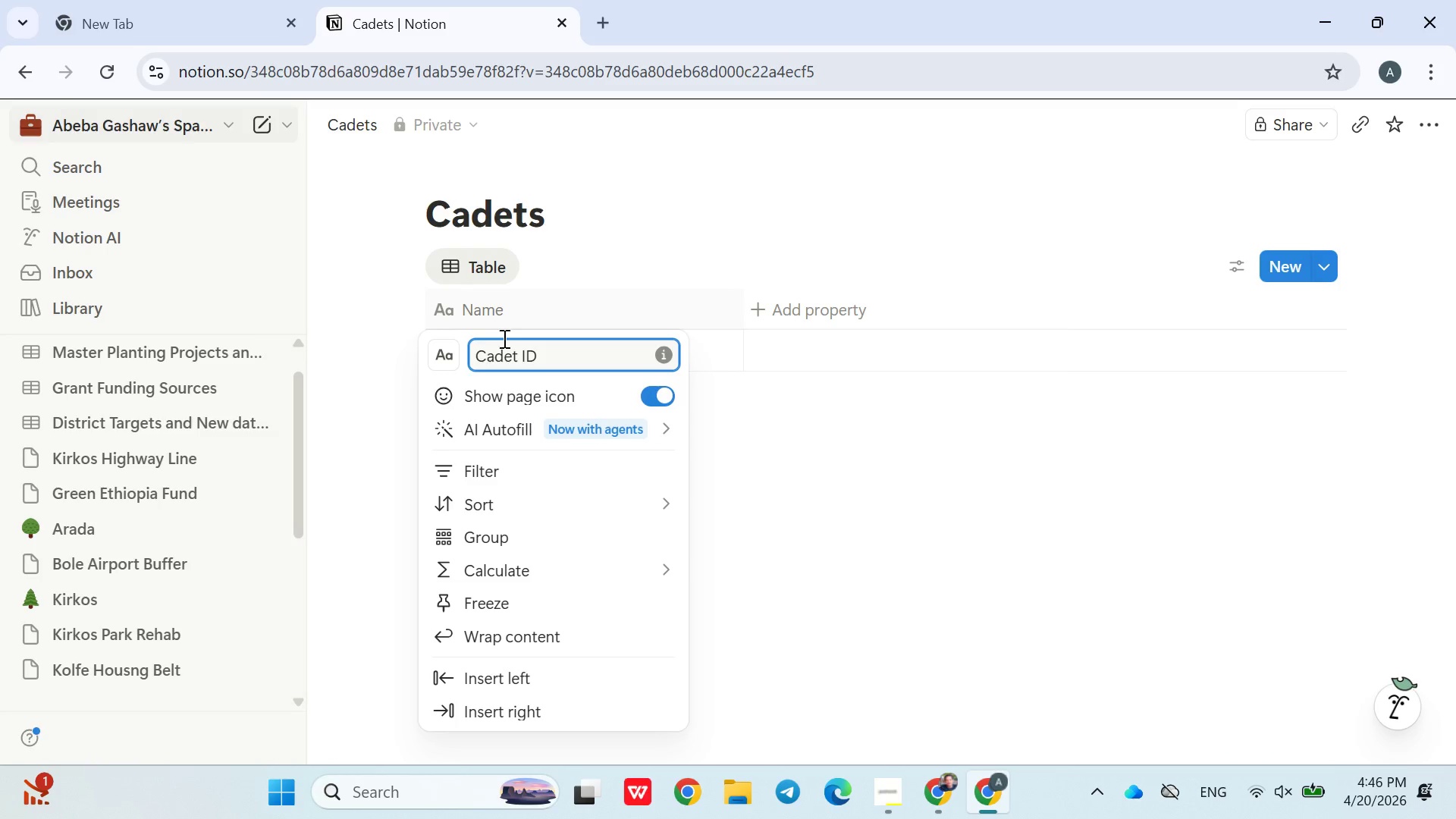 
wait(8.52)
 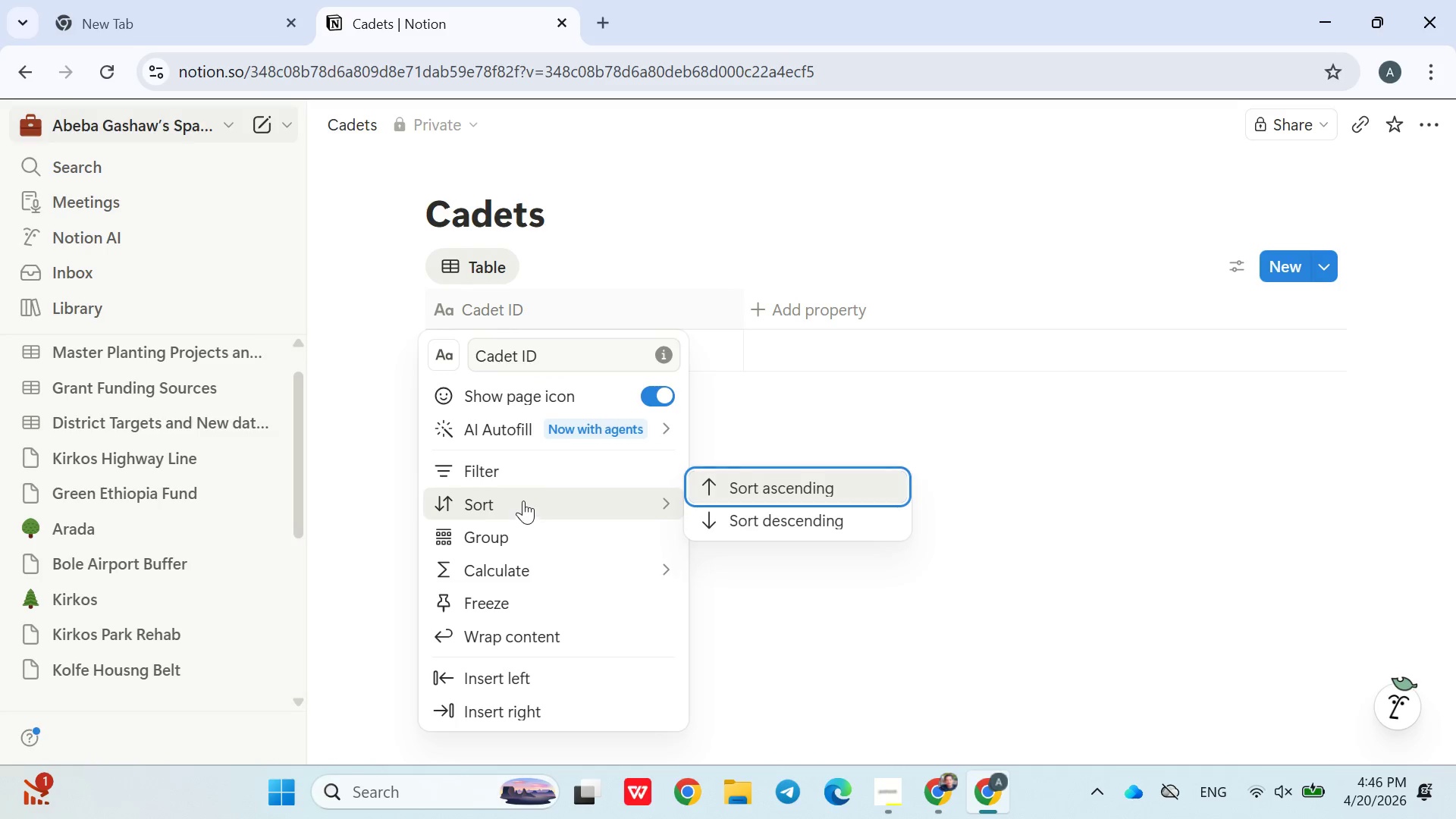 
left_click([592, 258])
 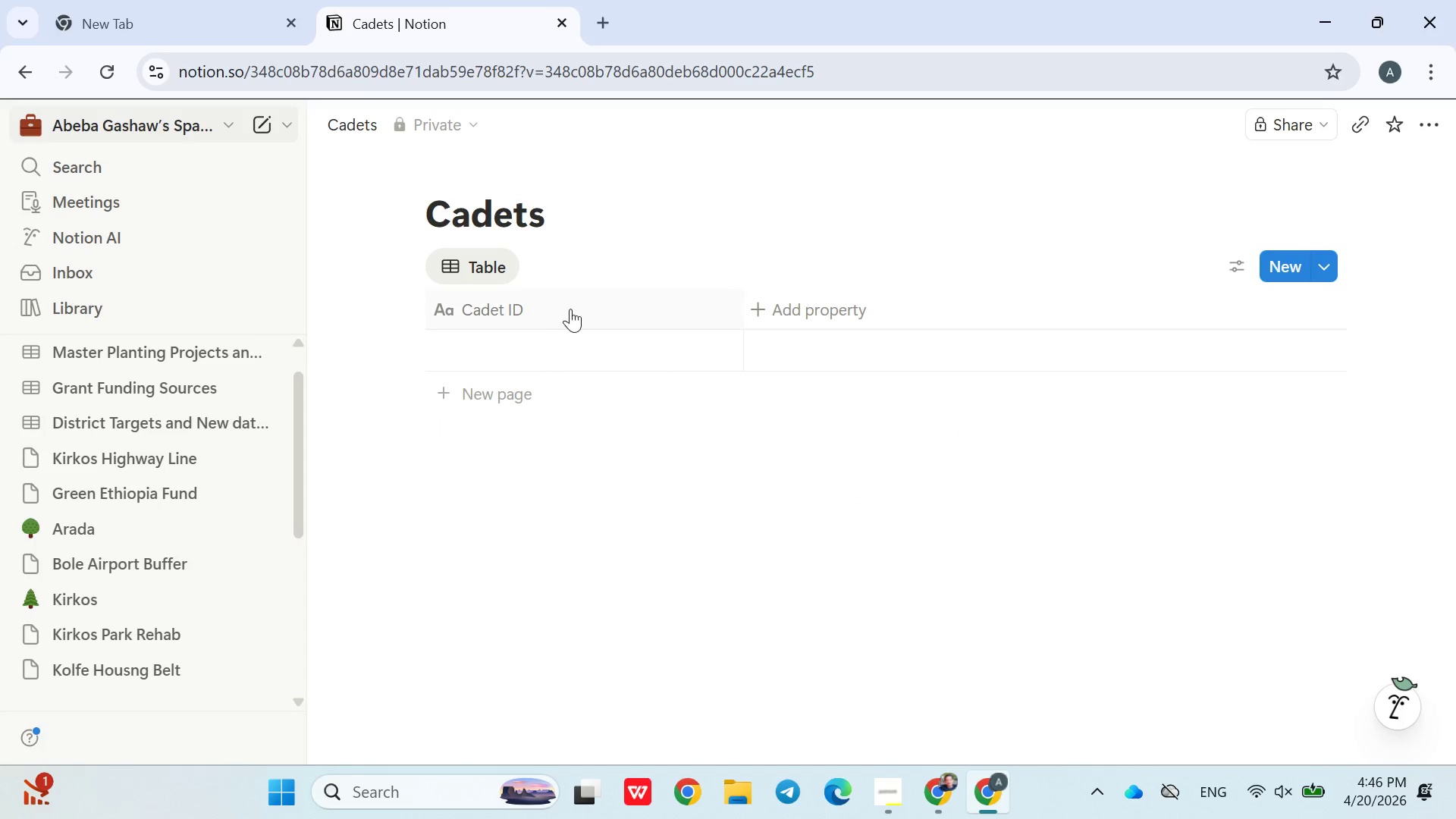 
left_click([563, 315])
 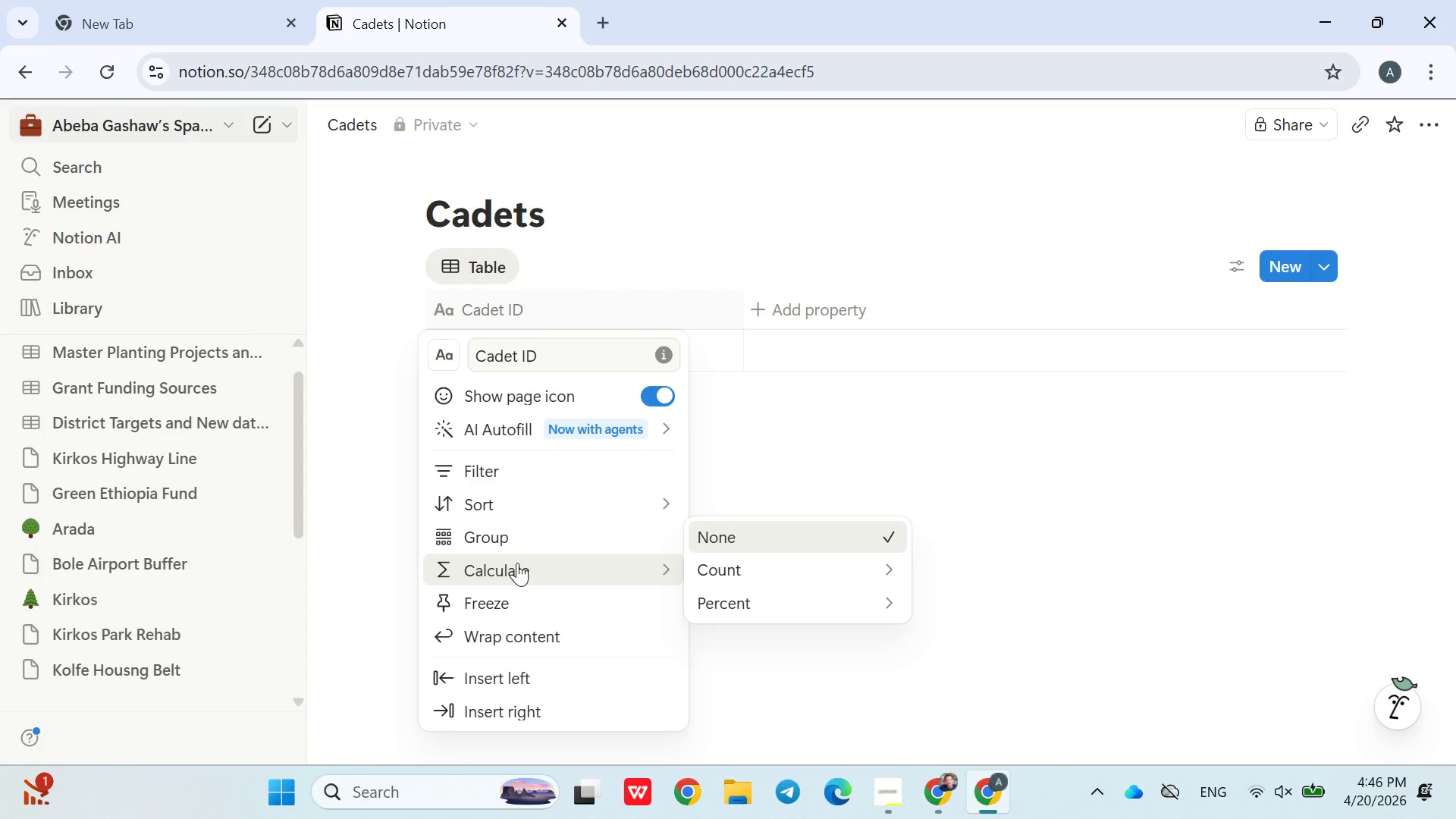 
left_click([761, 297])
 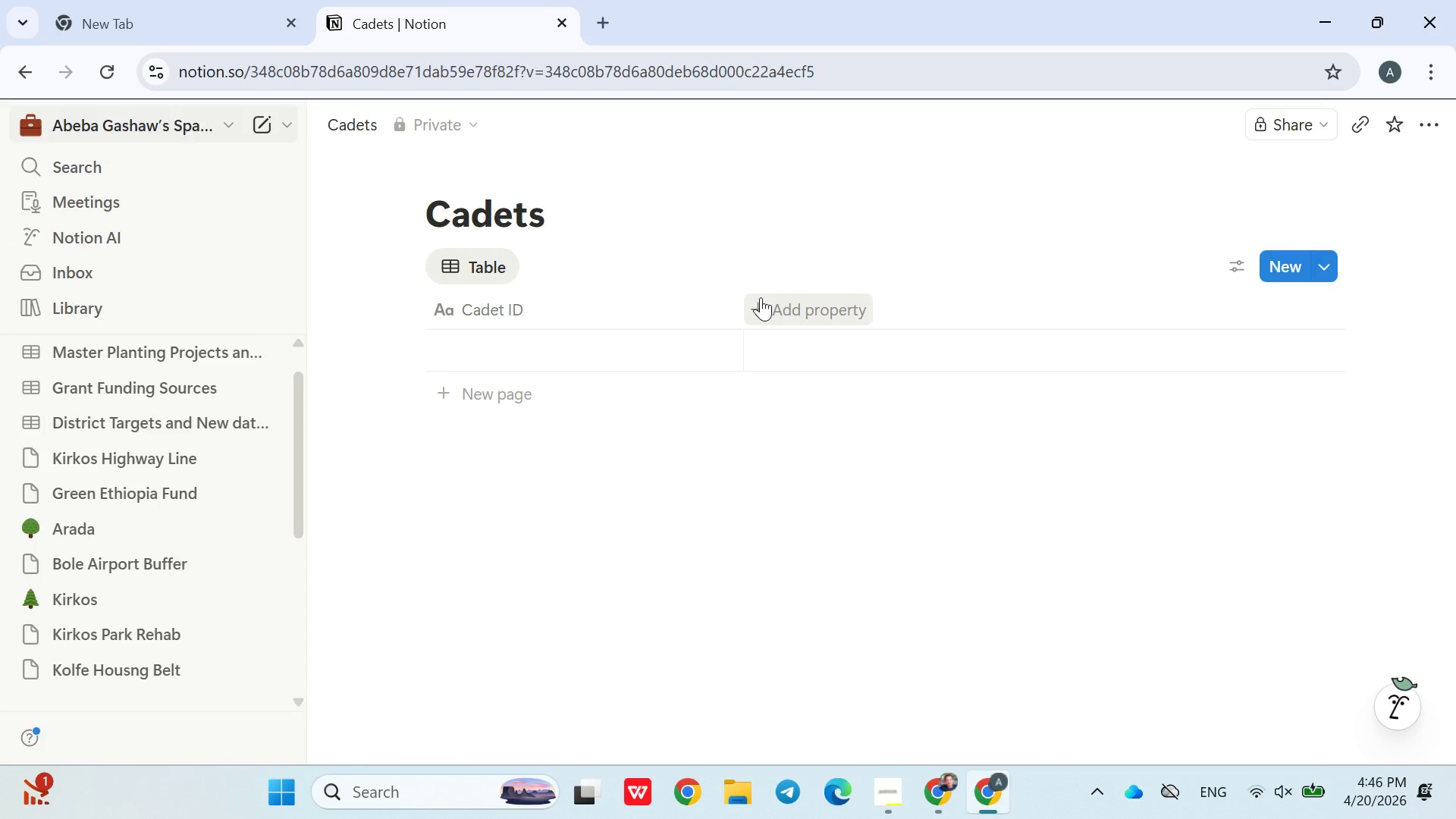 
left_click([761, 306])
 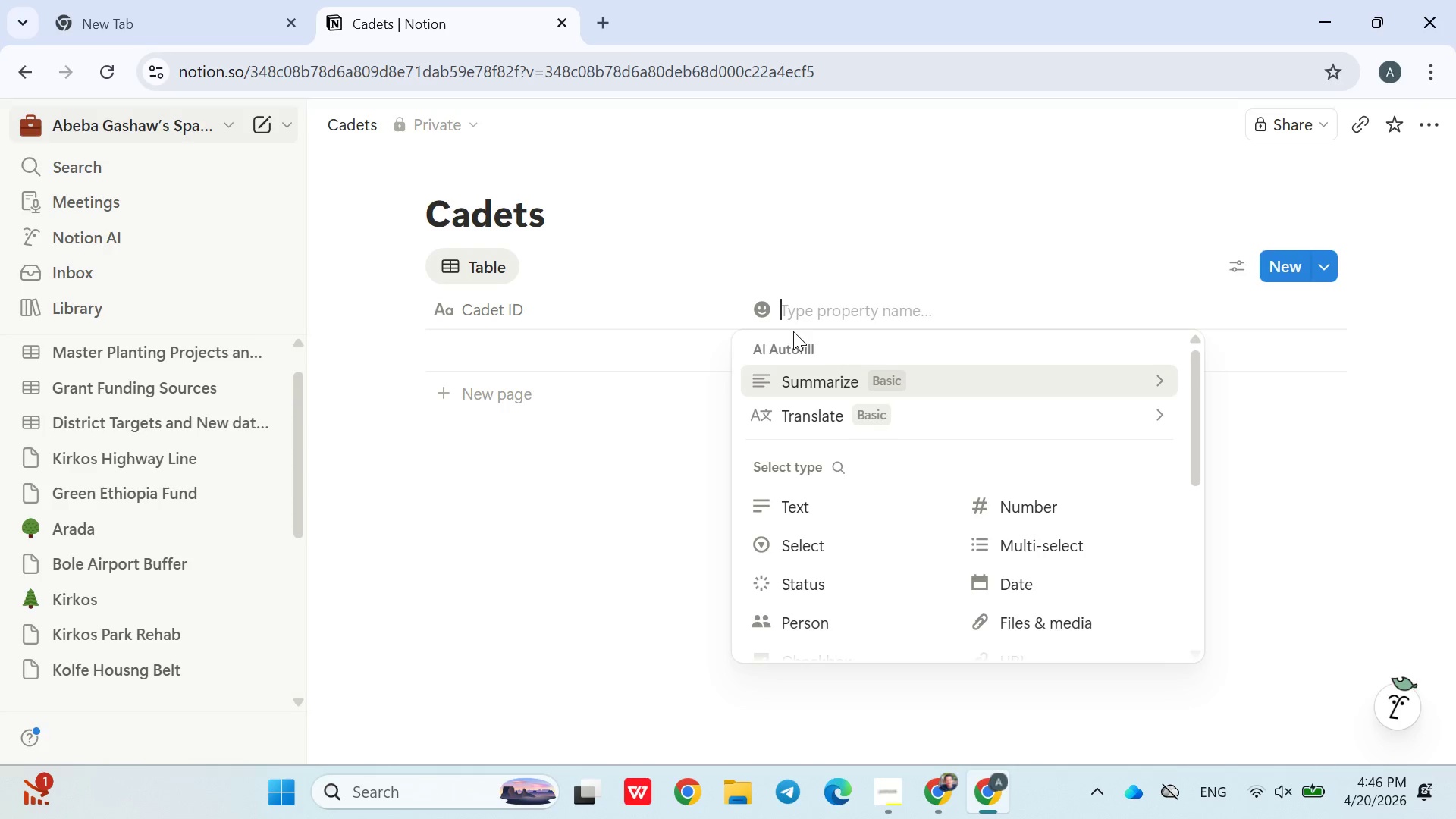 
type(Full Name)
 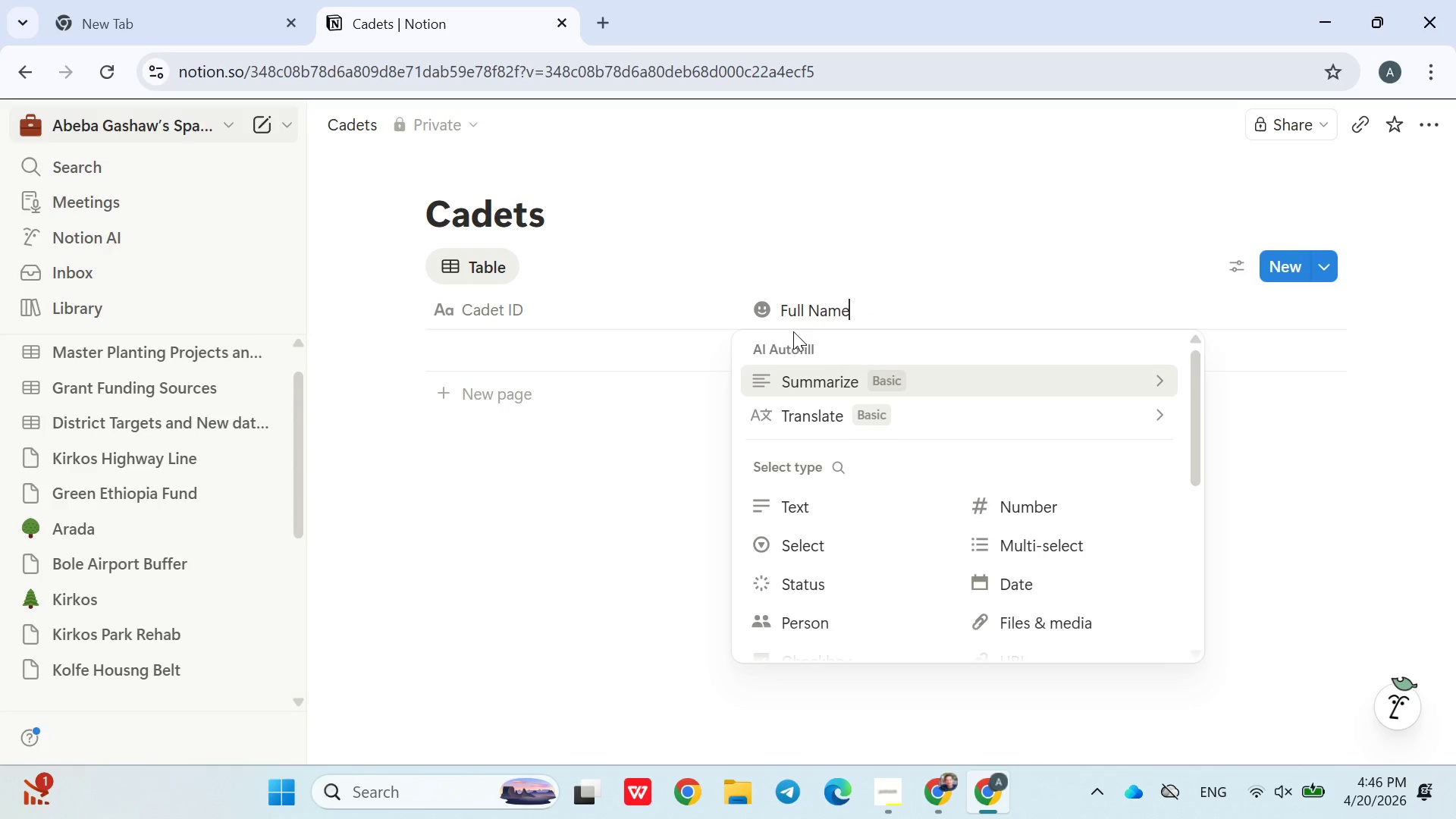 
key(Enter)
 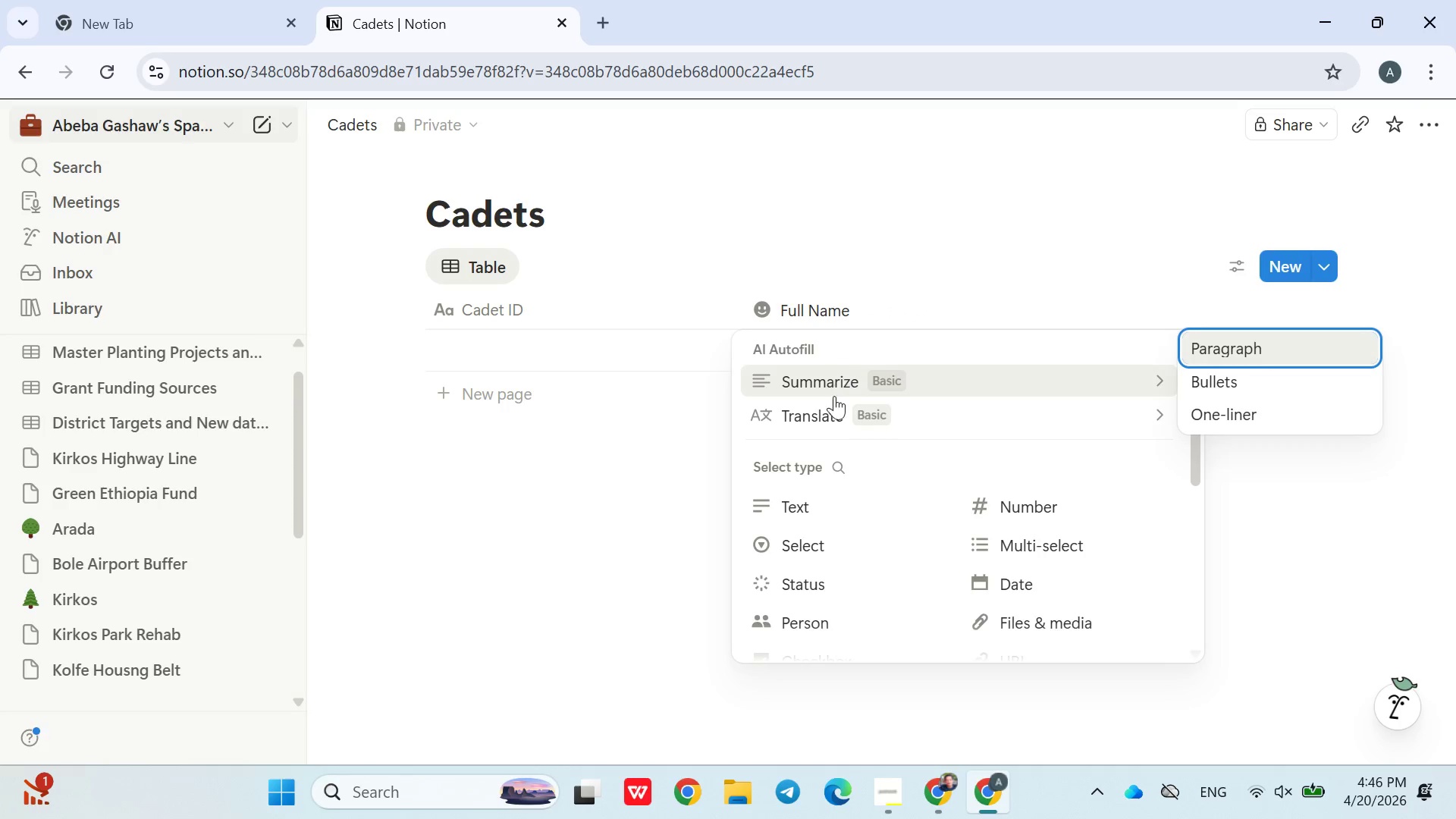 
left_click([797, 497])
 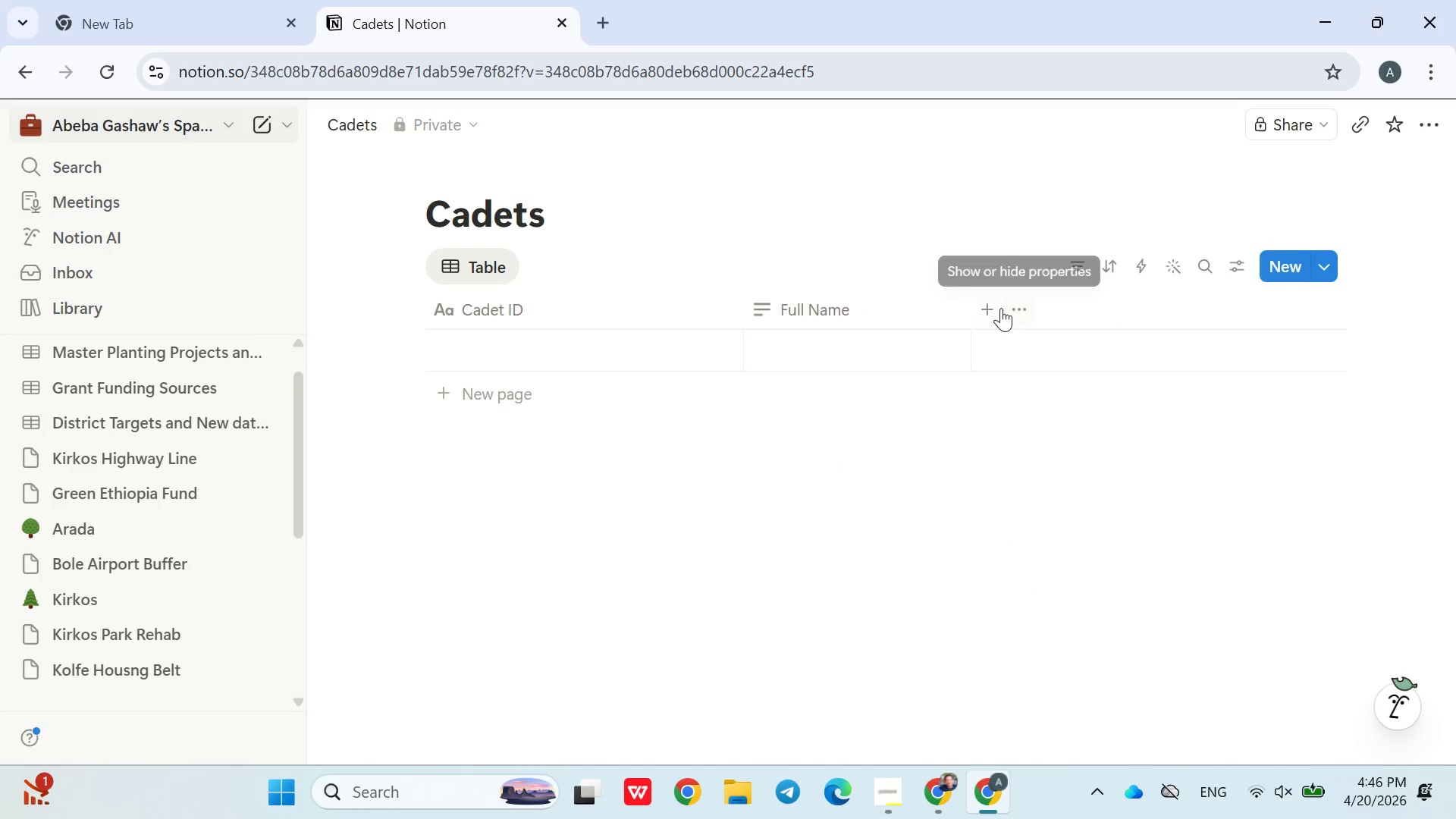 
left_click([997, 306])
 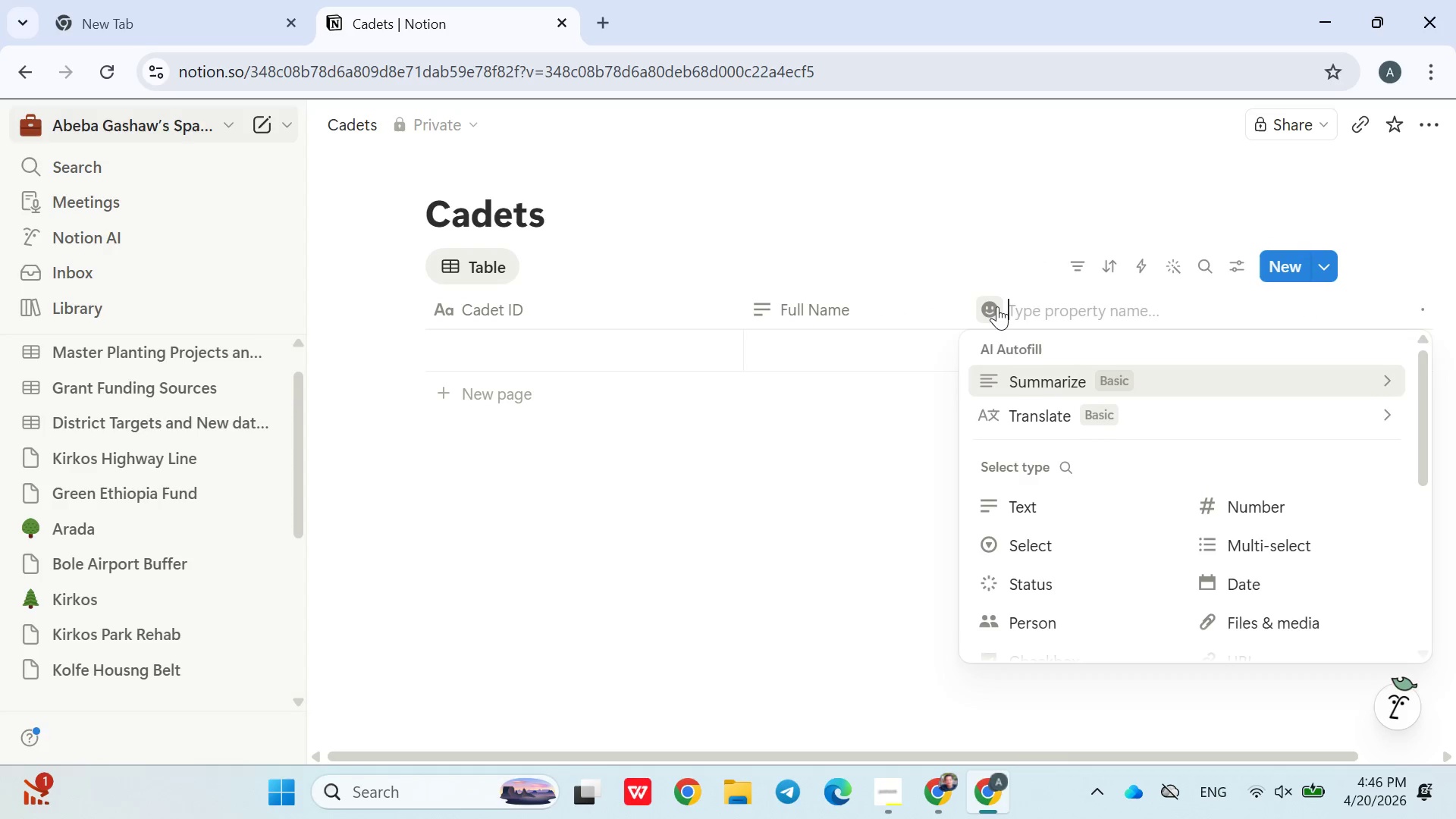 
type(Gender)
 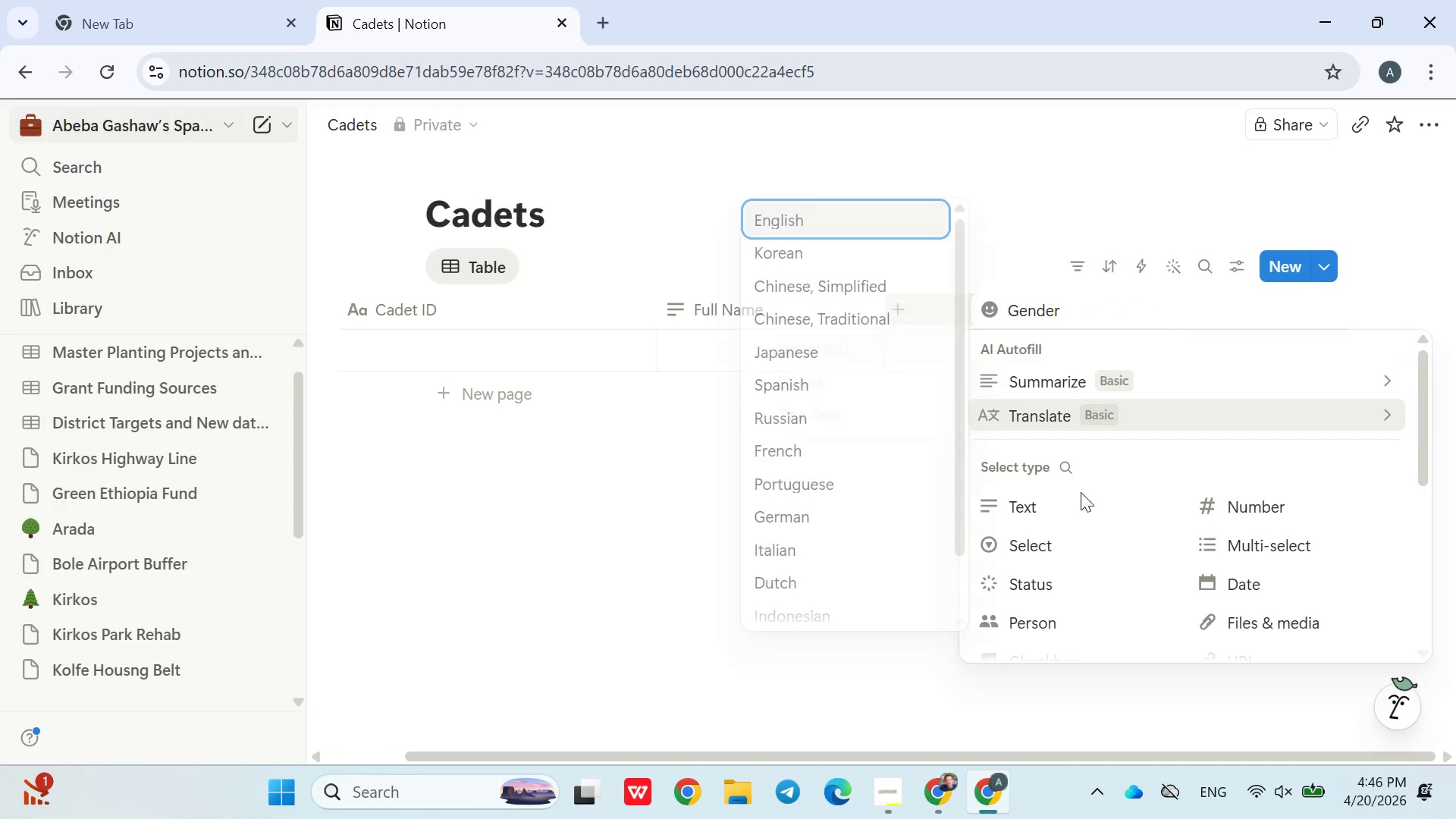 
wait(5.17)
 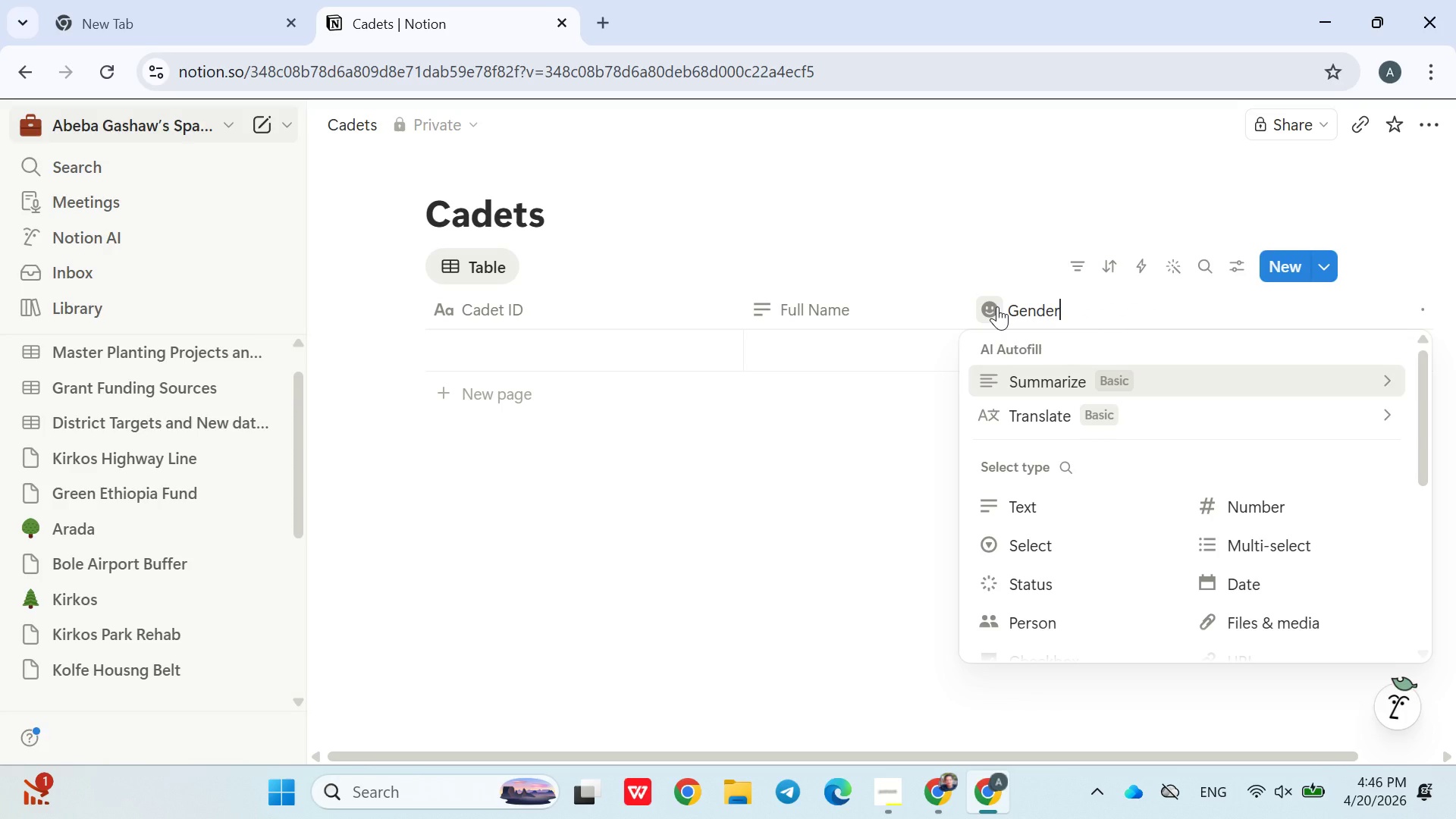 
left_click([1101, 535])
 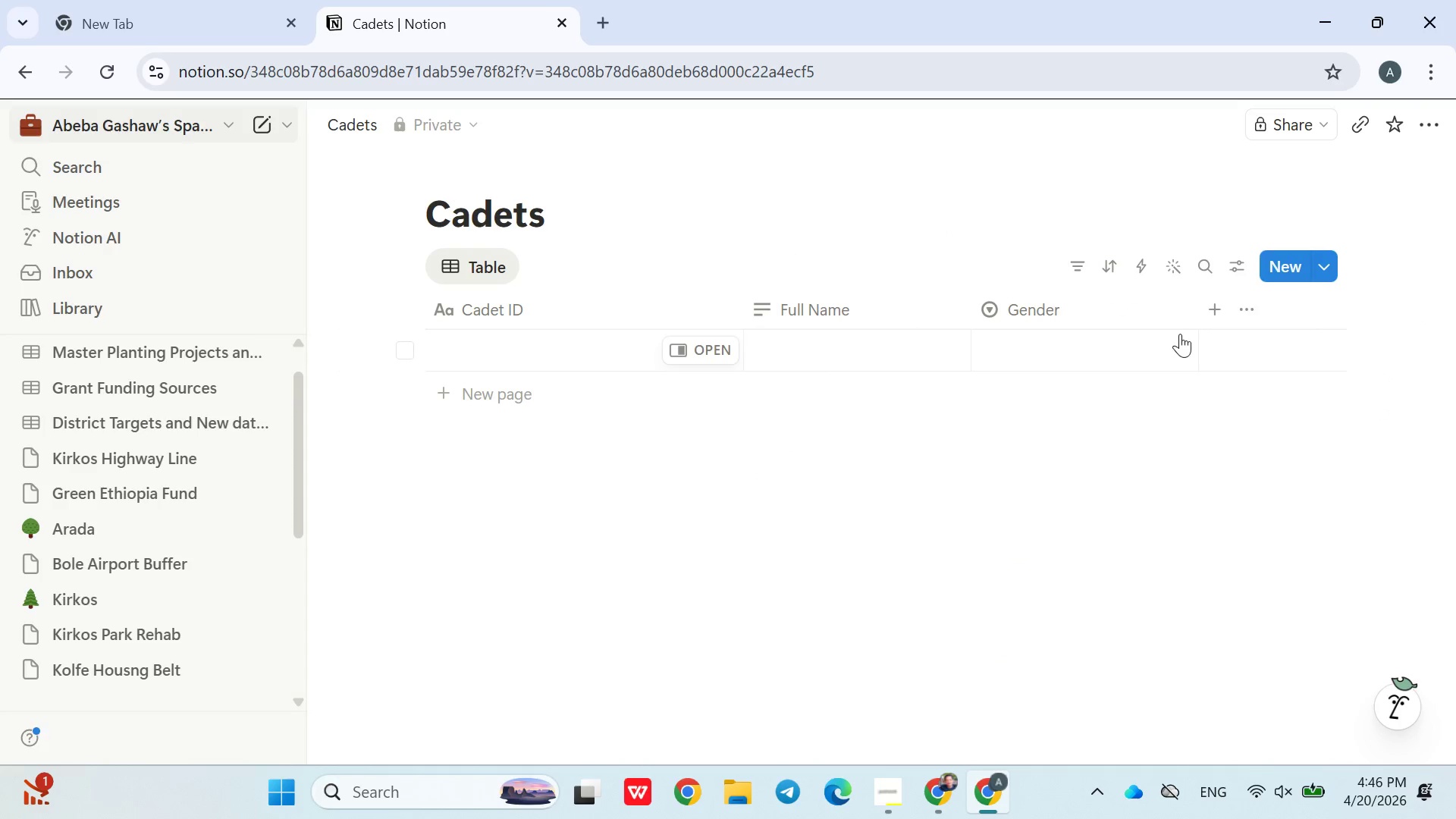 
left_click([1214, 314])
 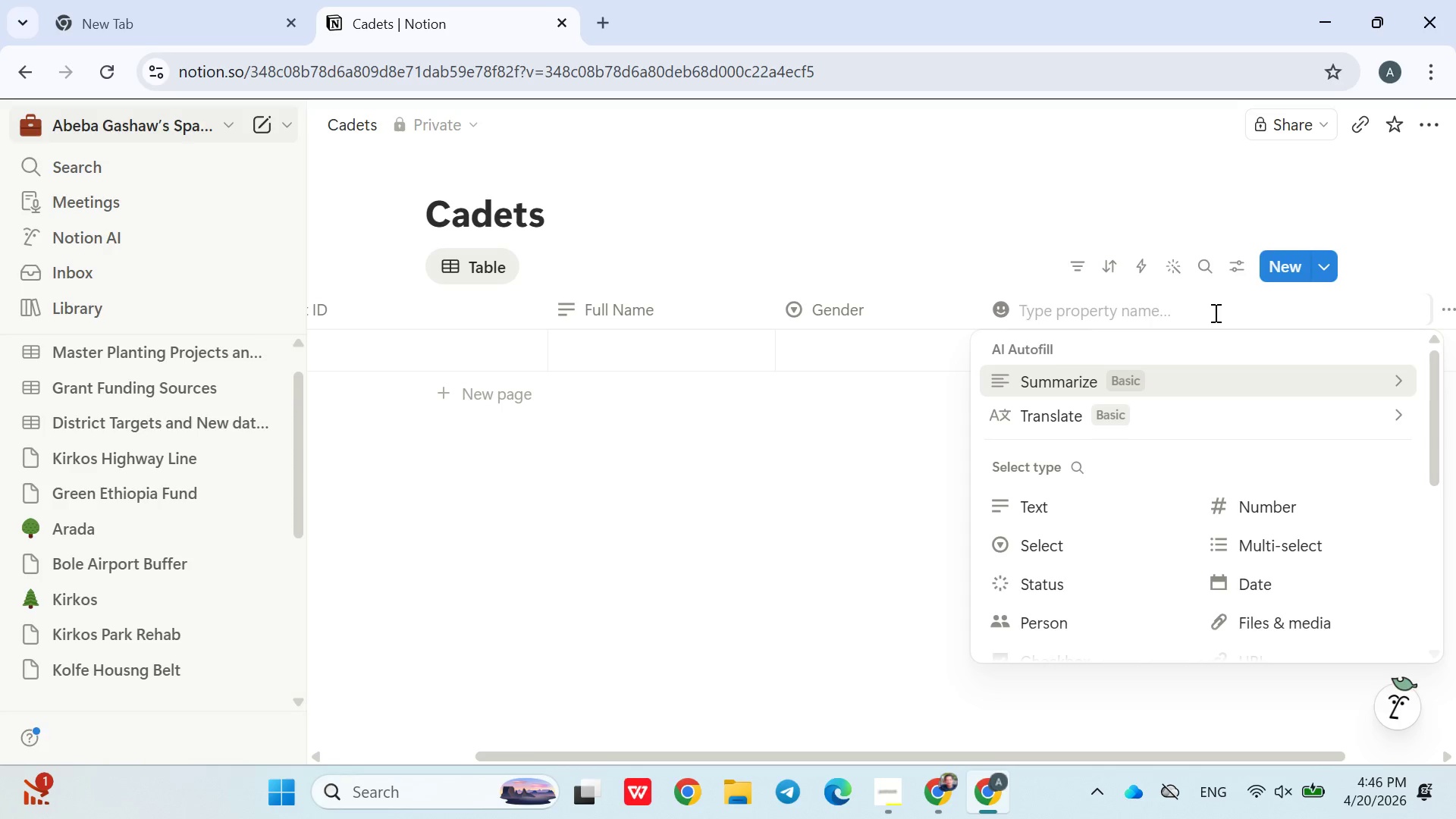 
type(Age)
 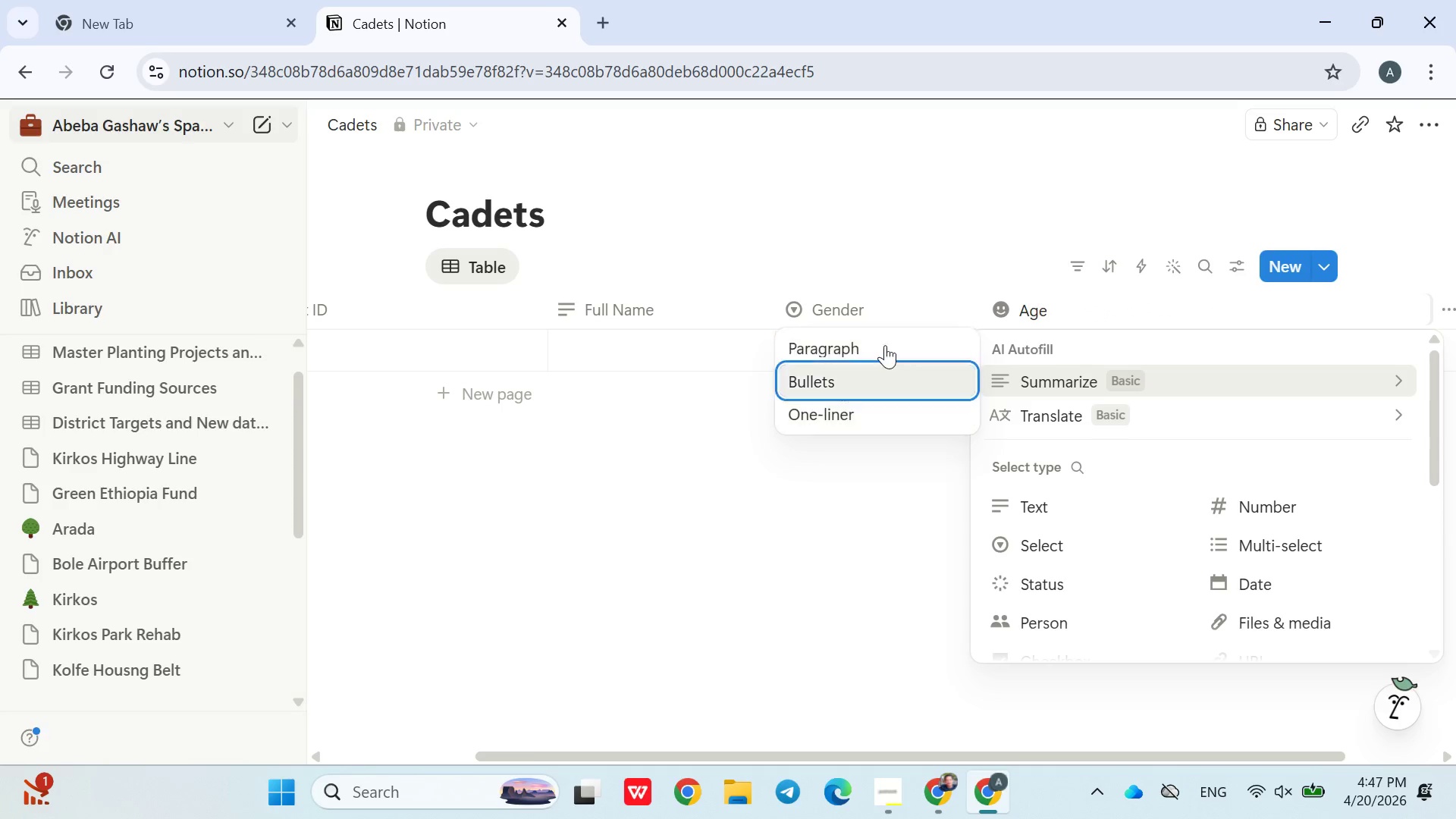 
left_click([976, 262])
 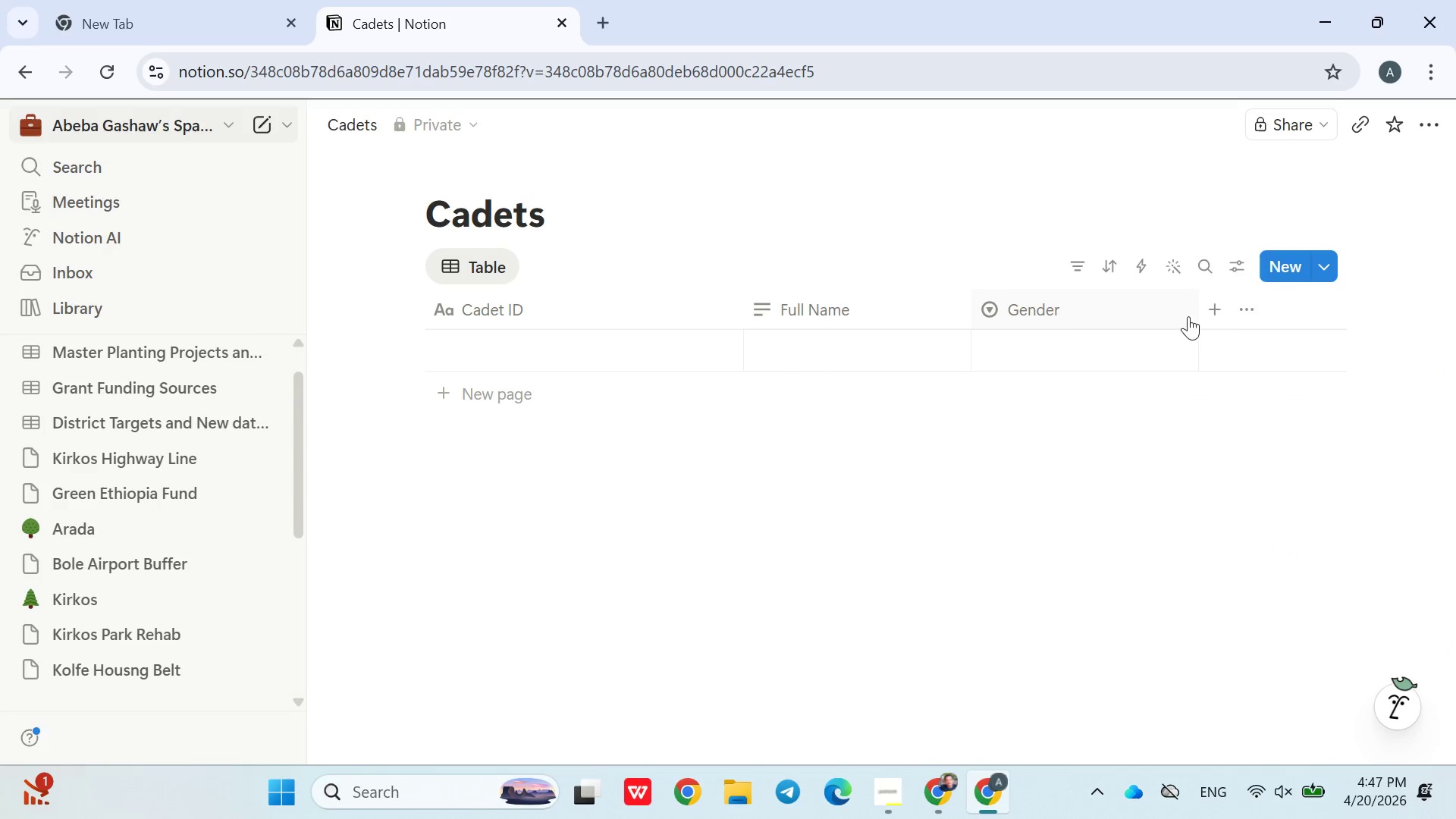 
left_click([1216, 317])
 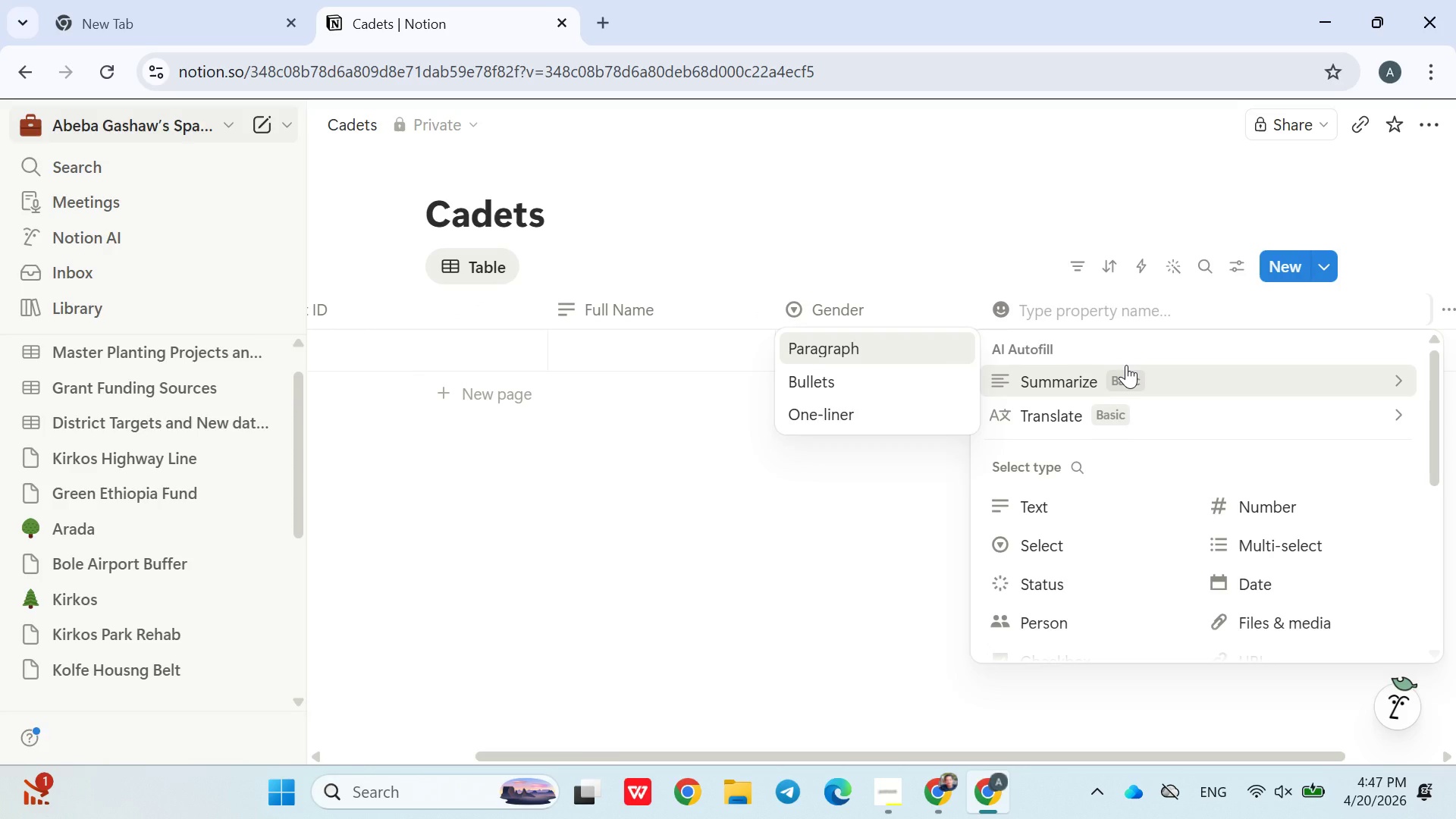 
type(Program Track)
 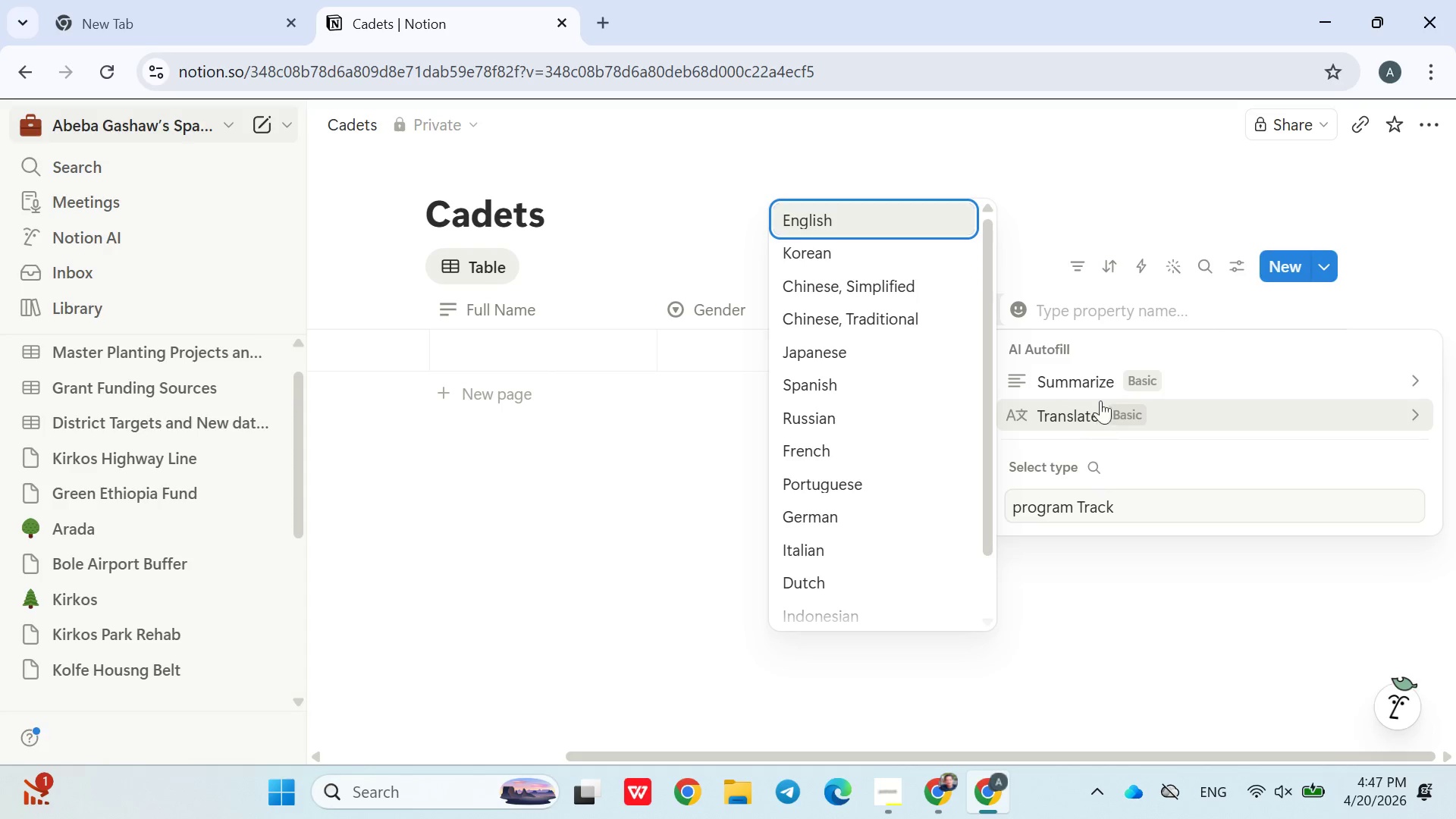 
wait(6.17)
 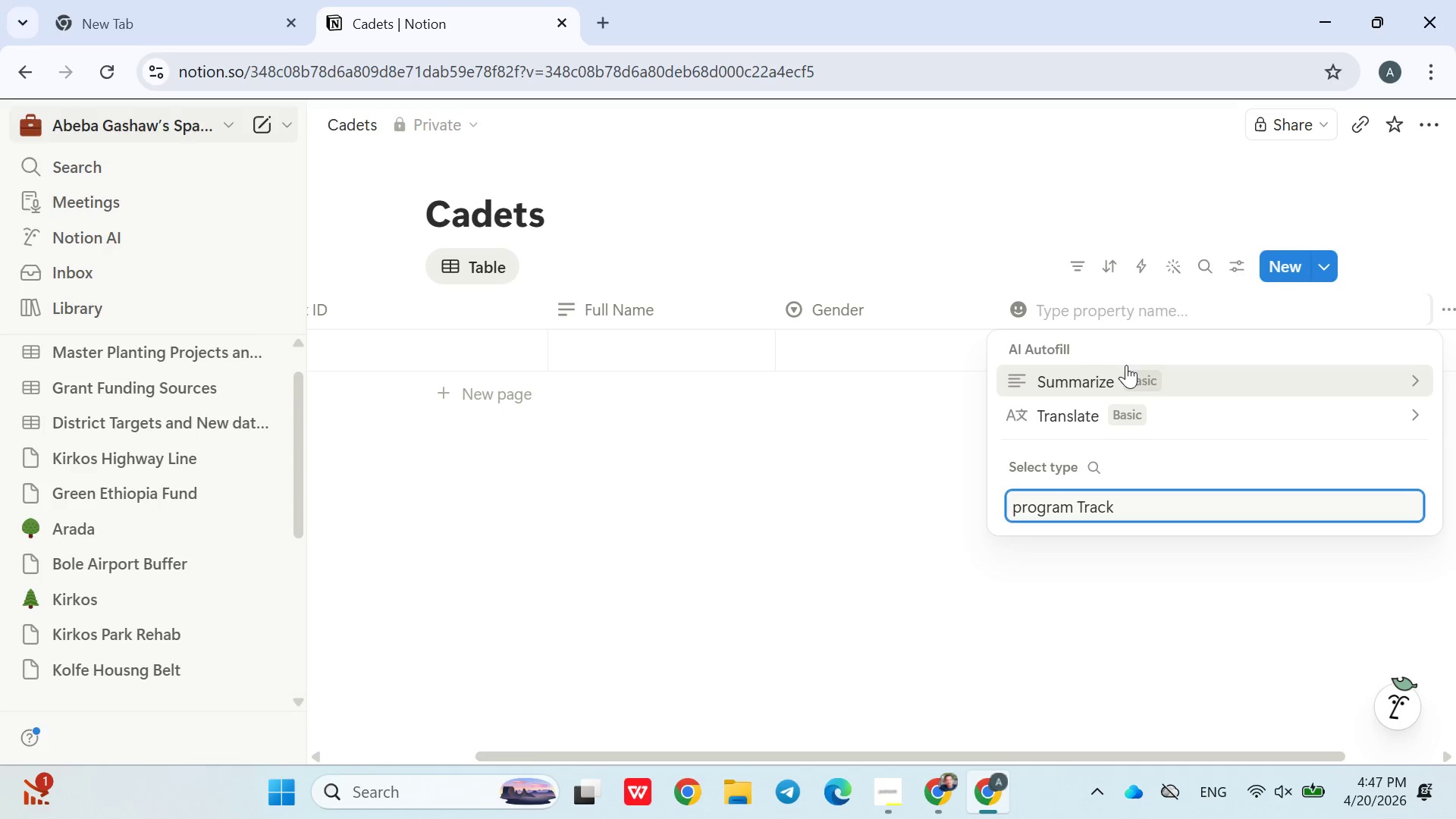 
double_click([1046, 505])
 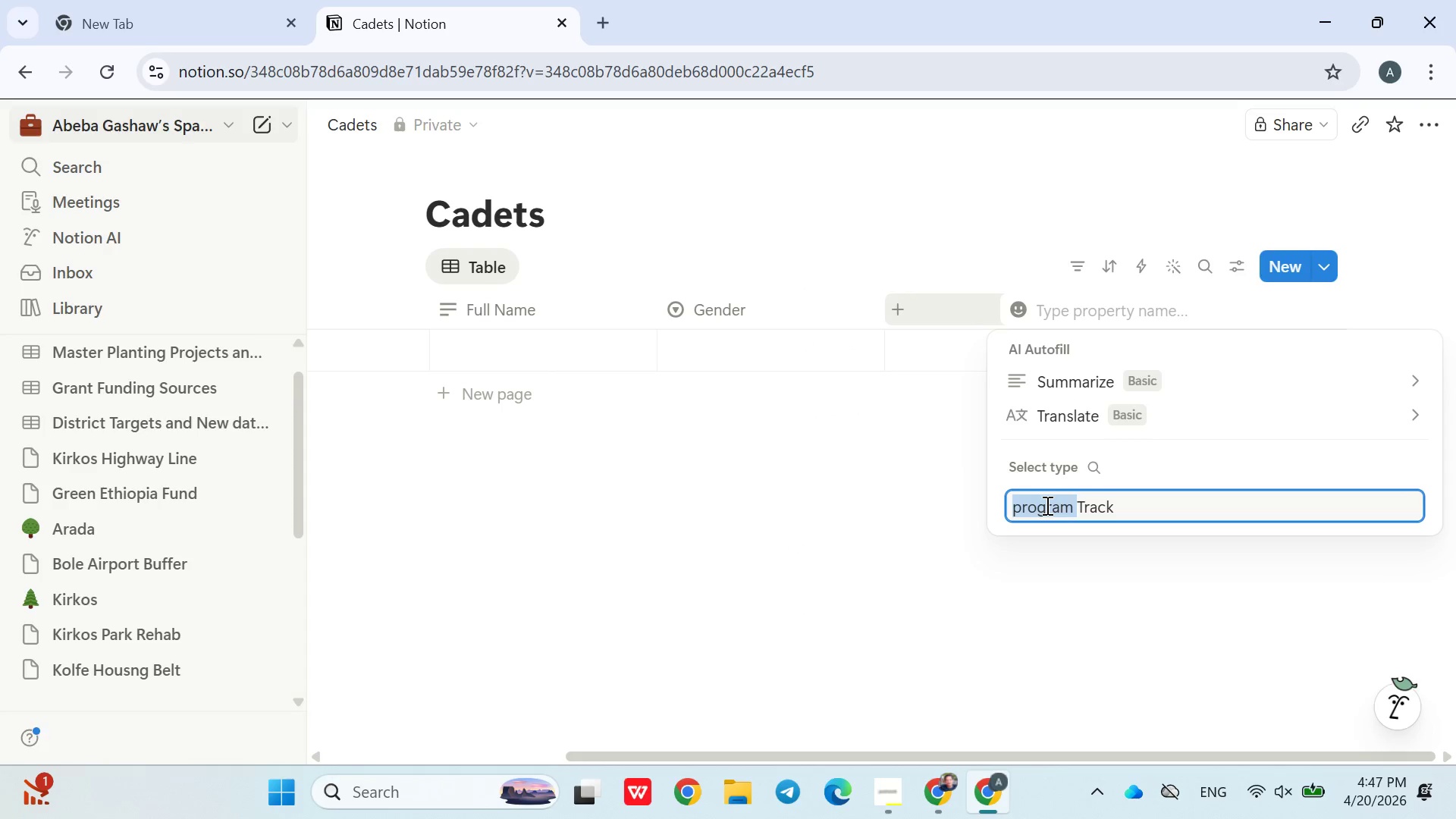 
triple_click([1046, 505])
 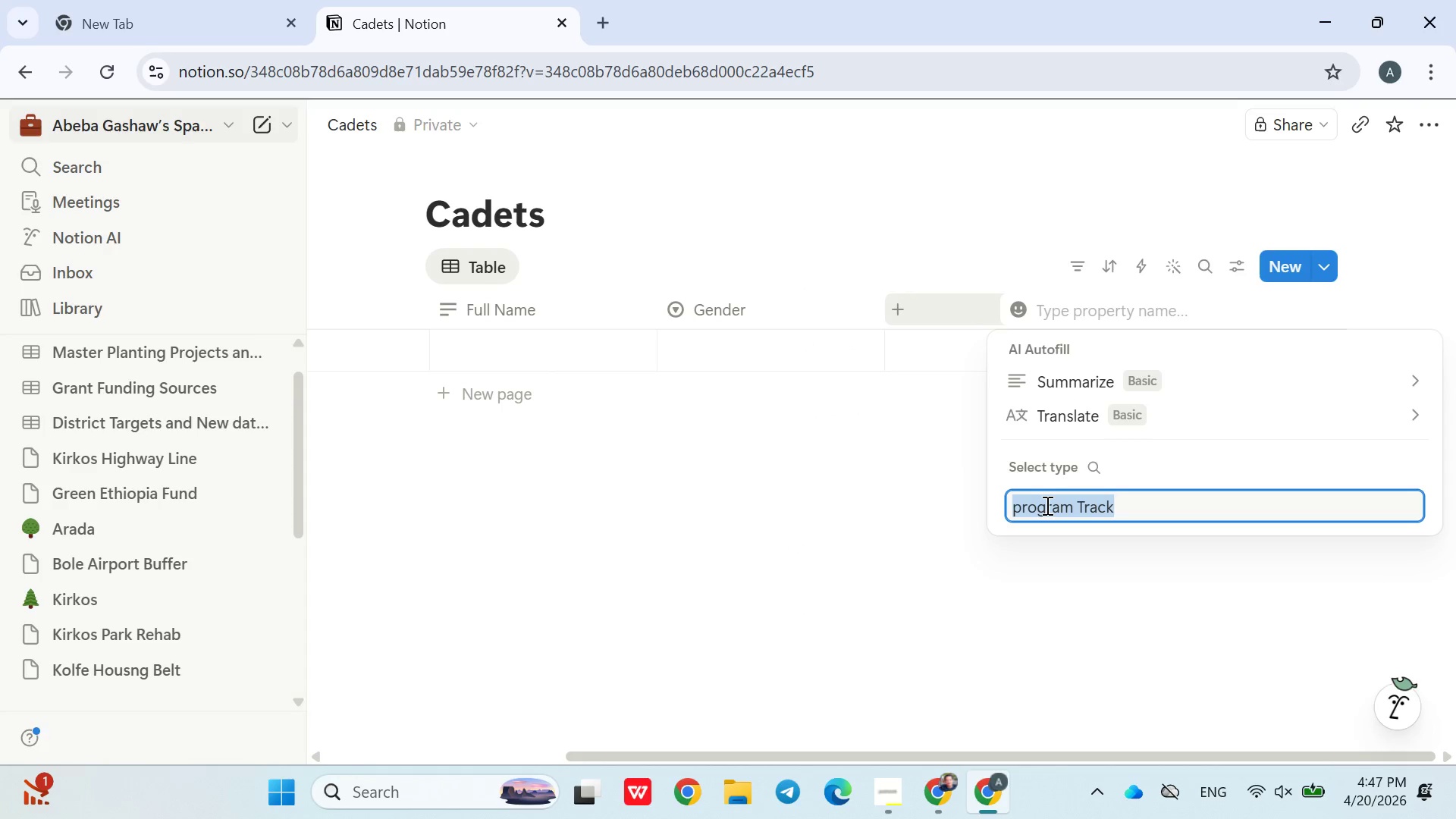 
key(Control+X)
 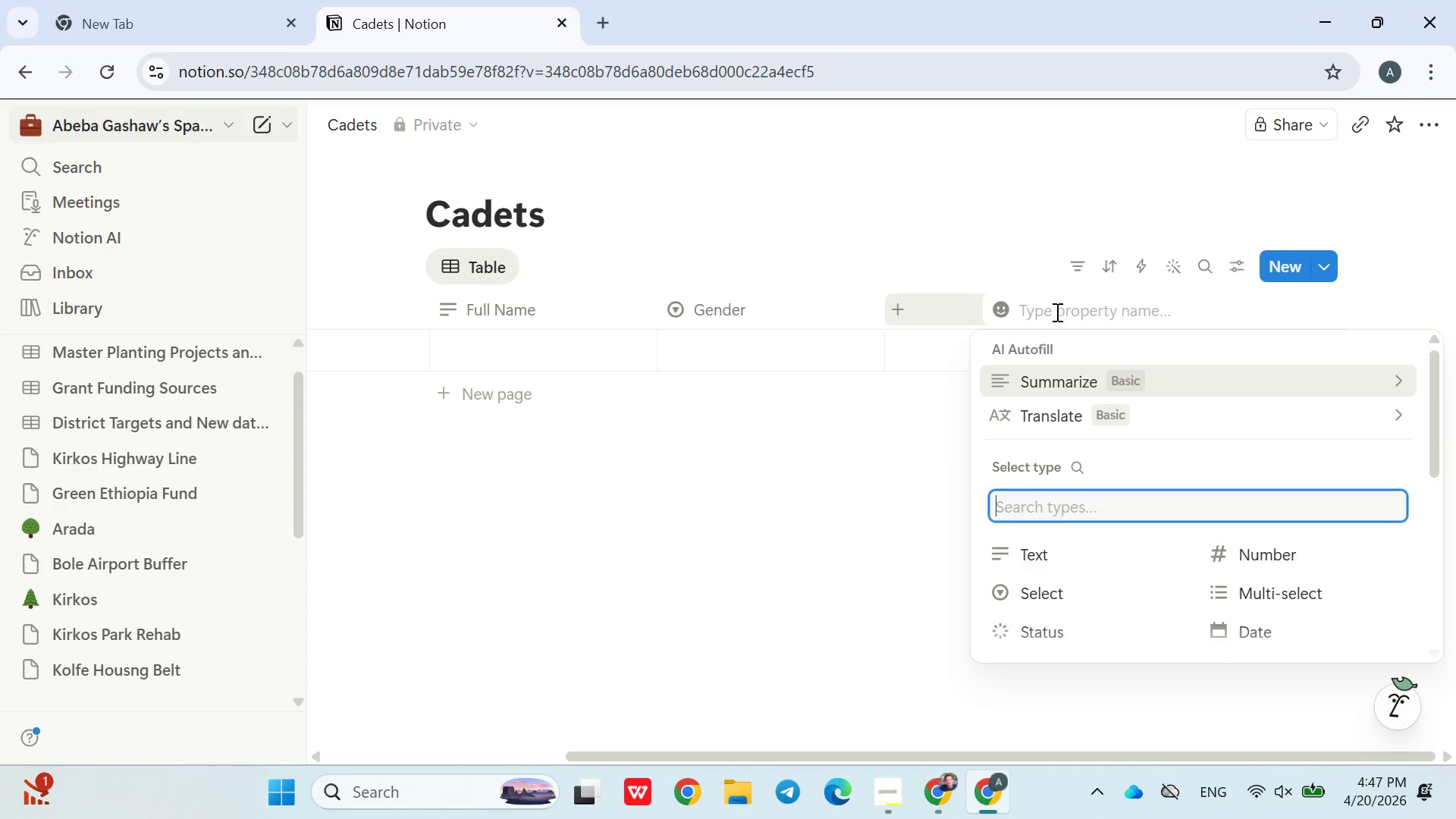 
left_click([1058, 299])
 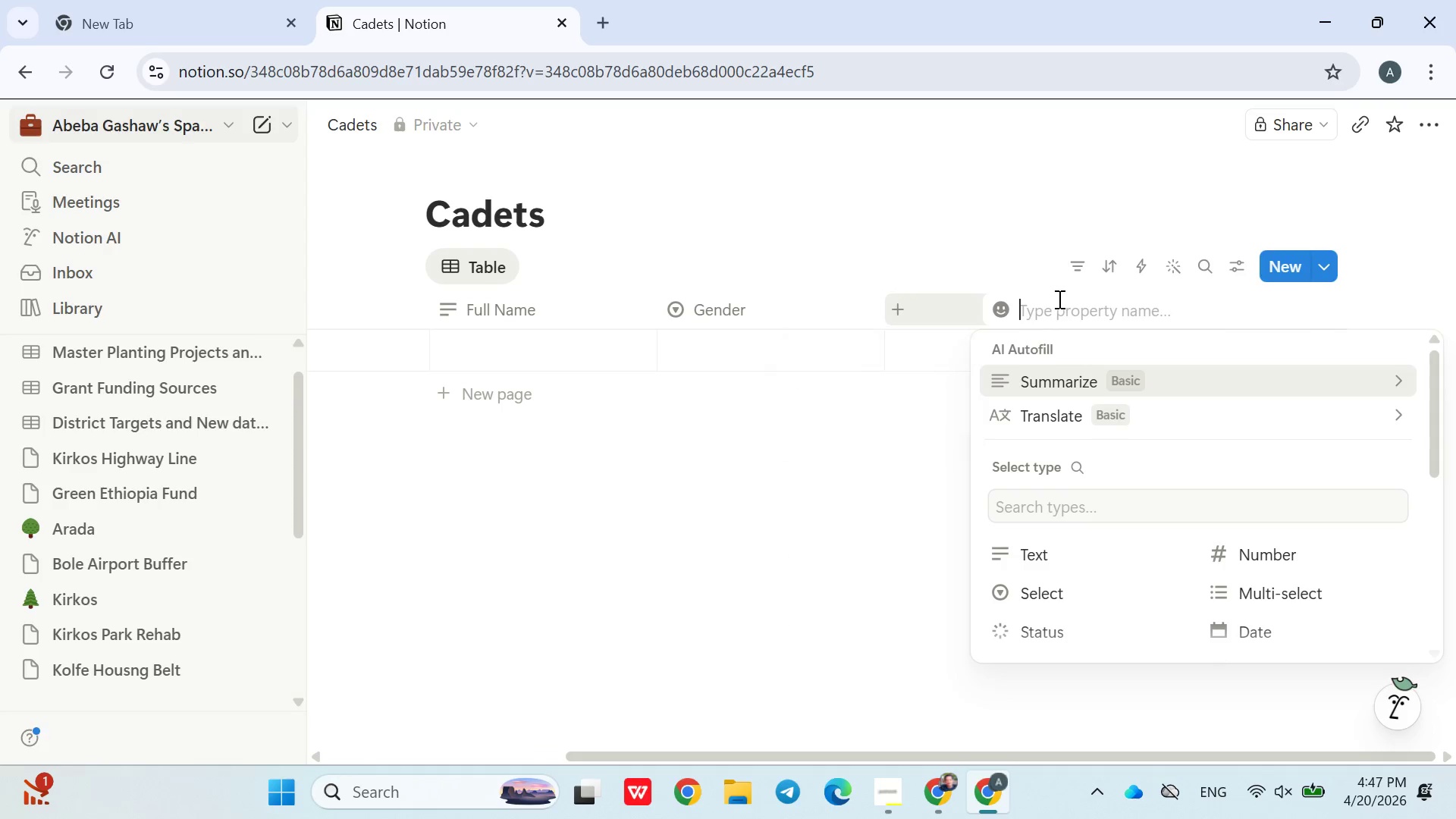 
key(Control+V)